 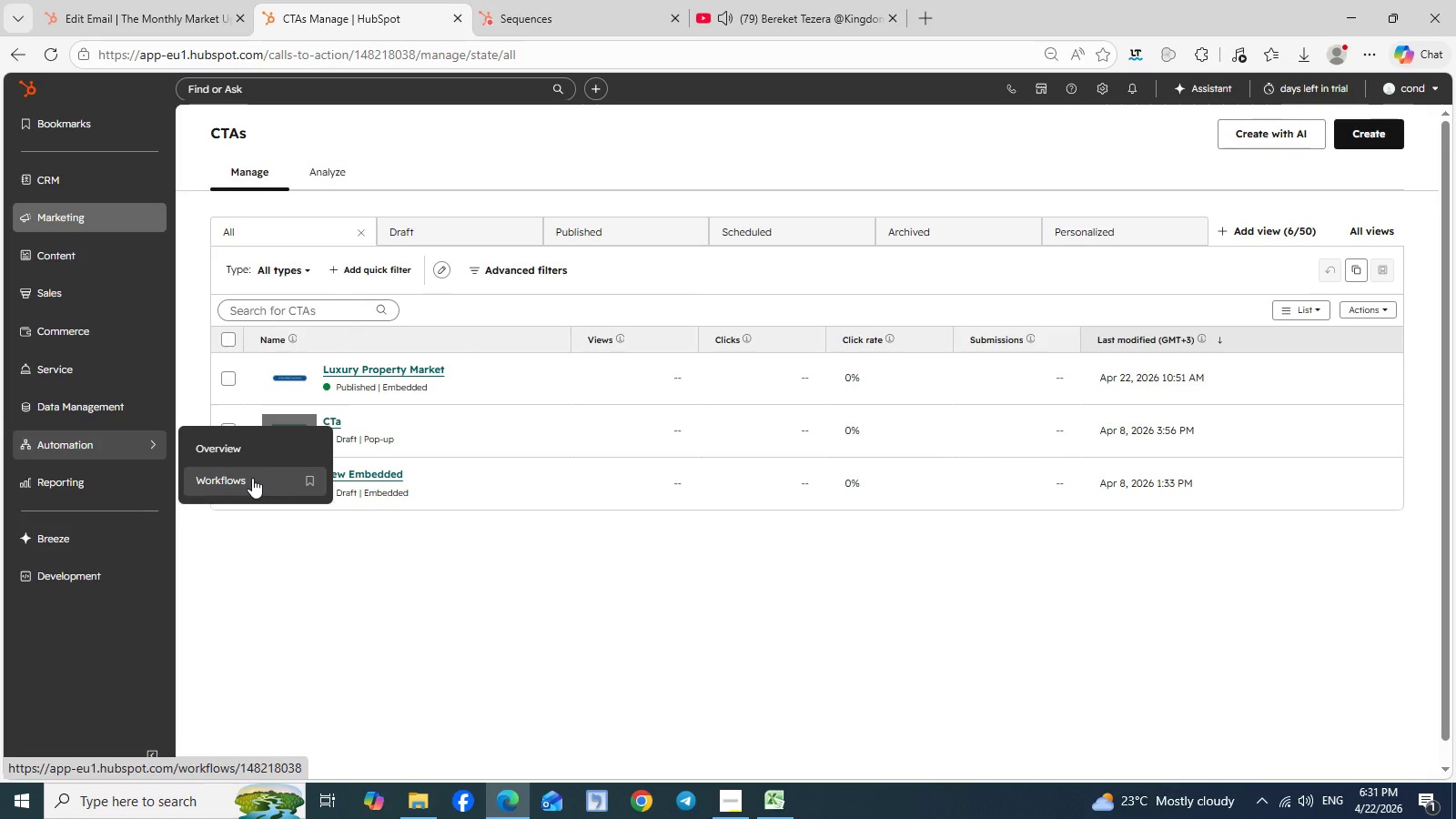 
left_click([252, 478])
 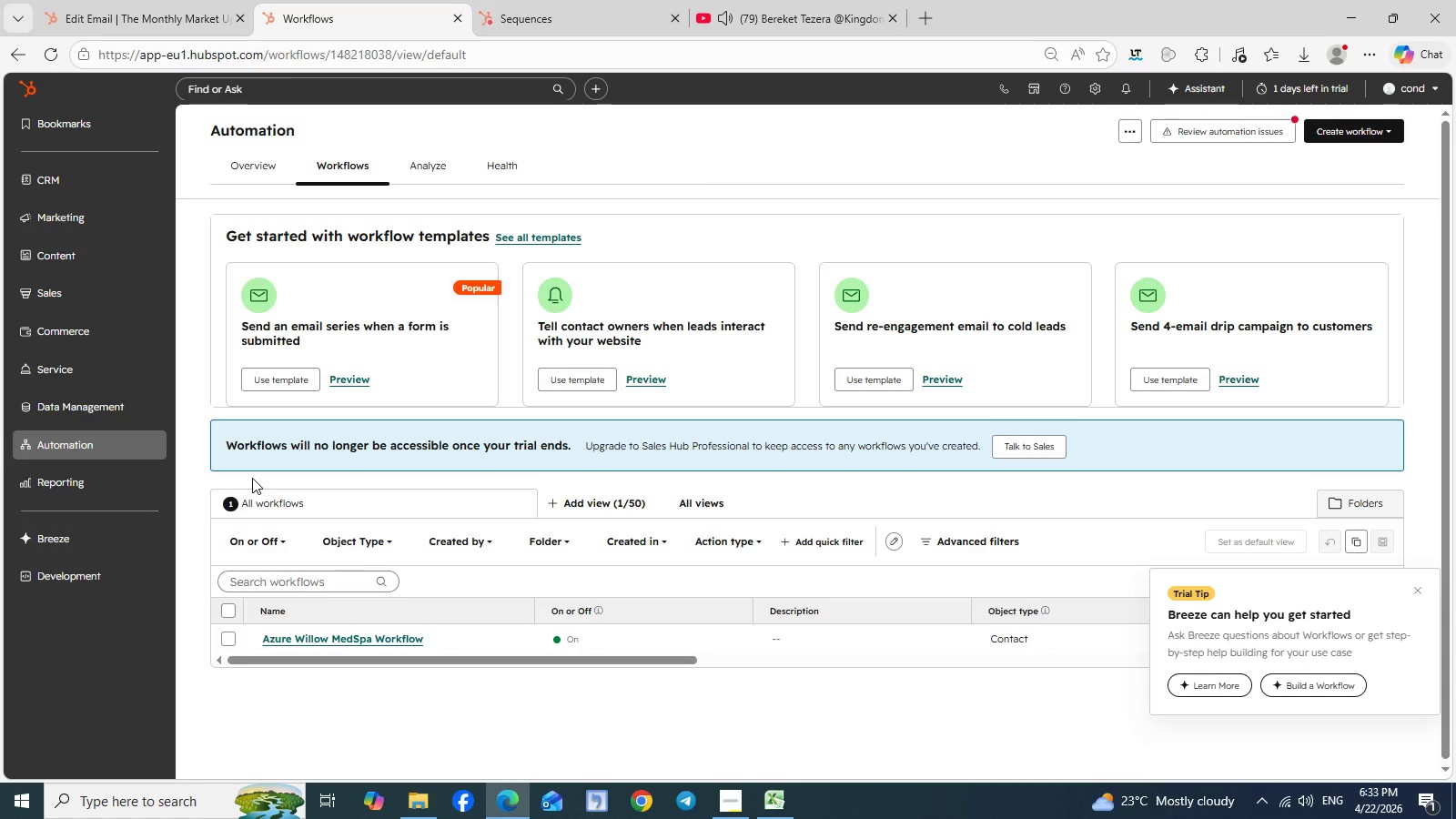 
wait(79.73)
 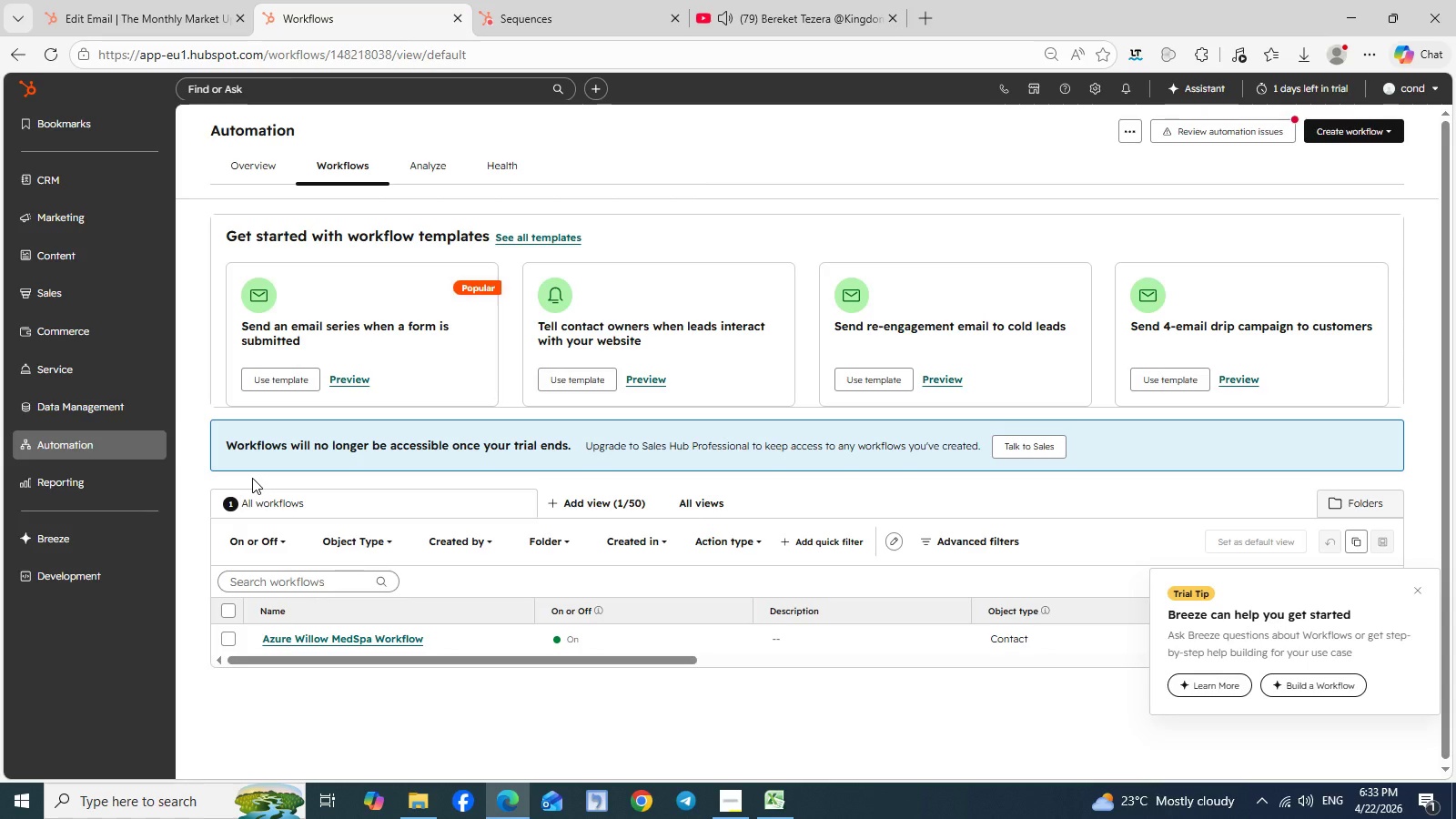 
left_click([159, 0])
 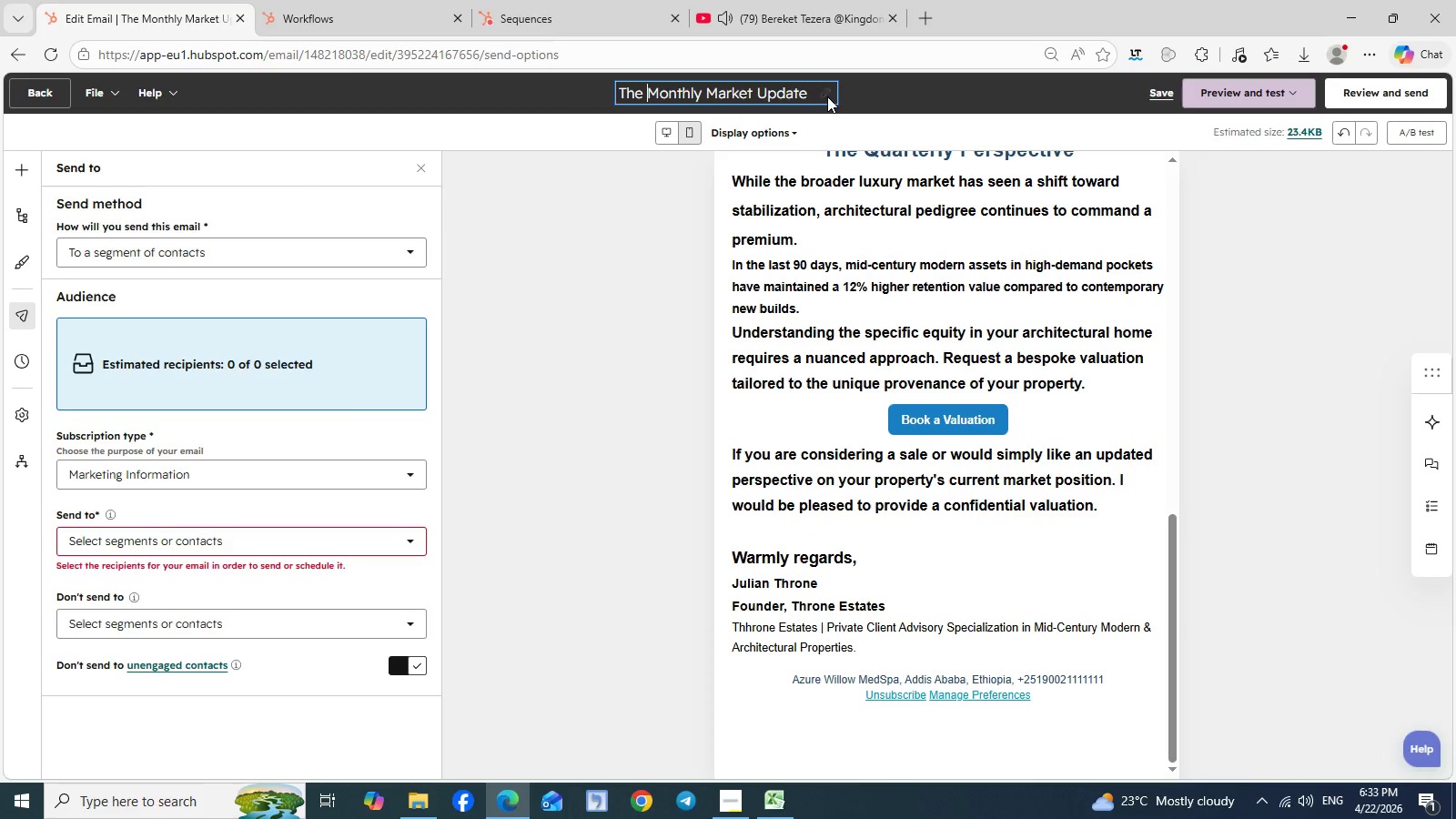 
left_click([827, 96])
 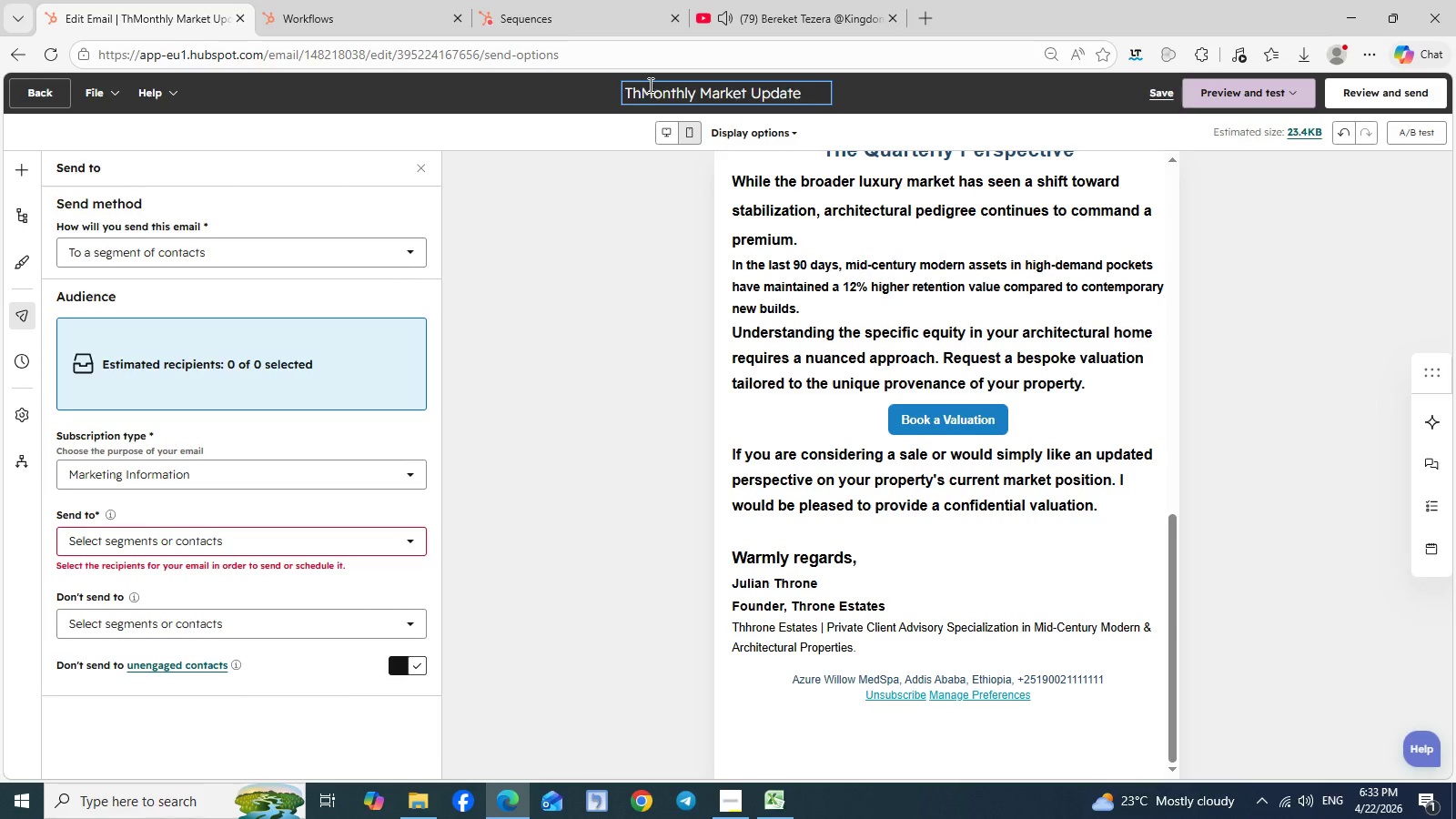 
key(Backspace)
 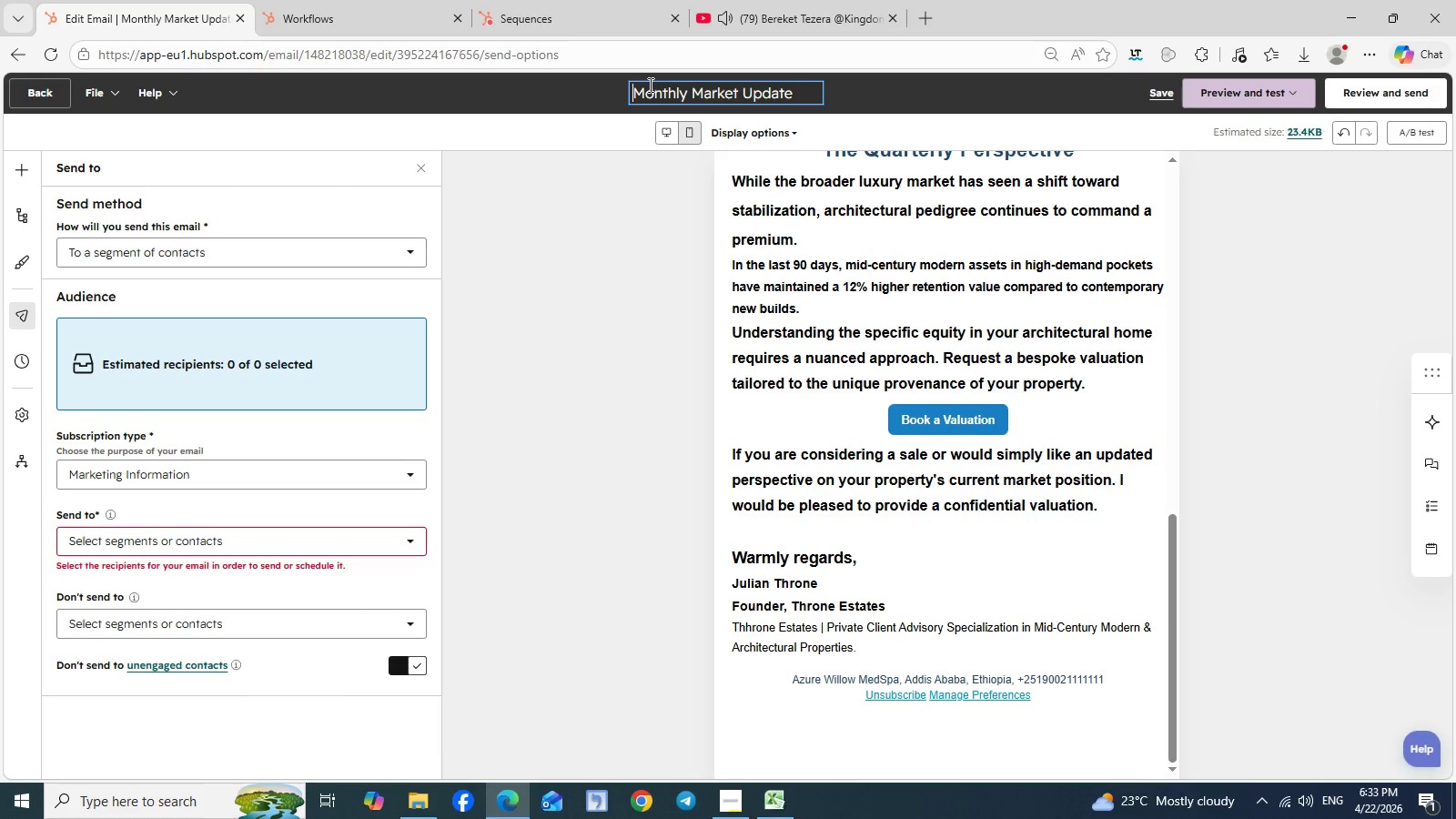 
key(Backspace)
 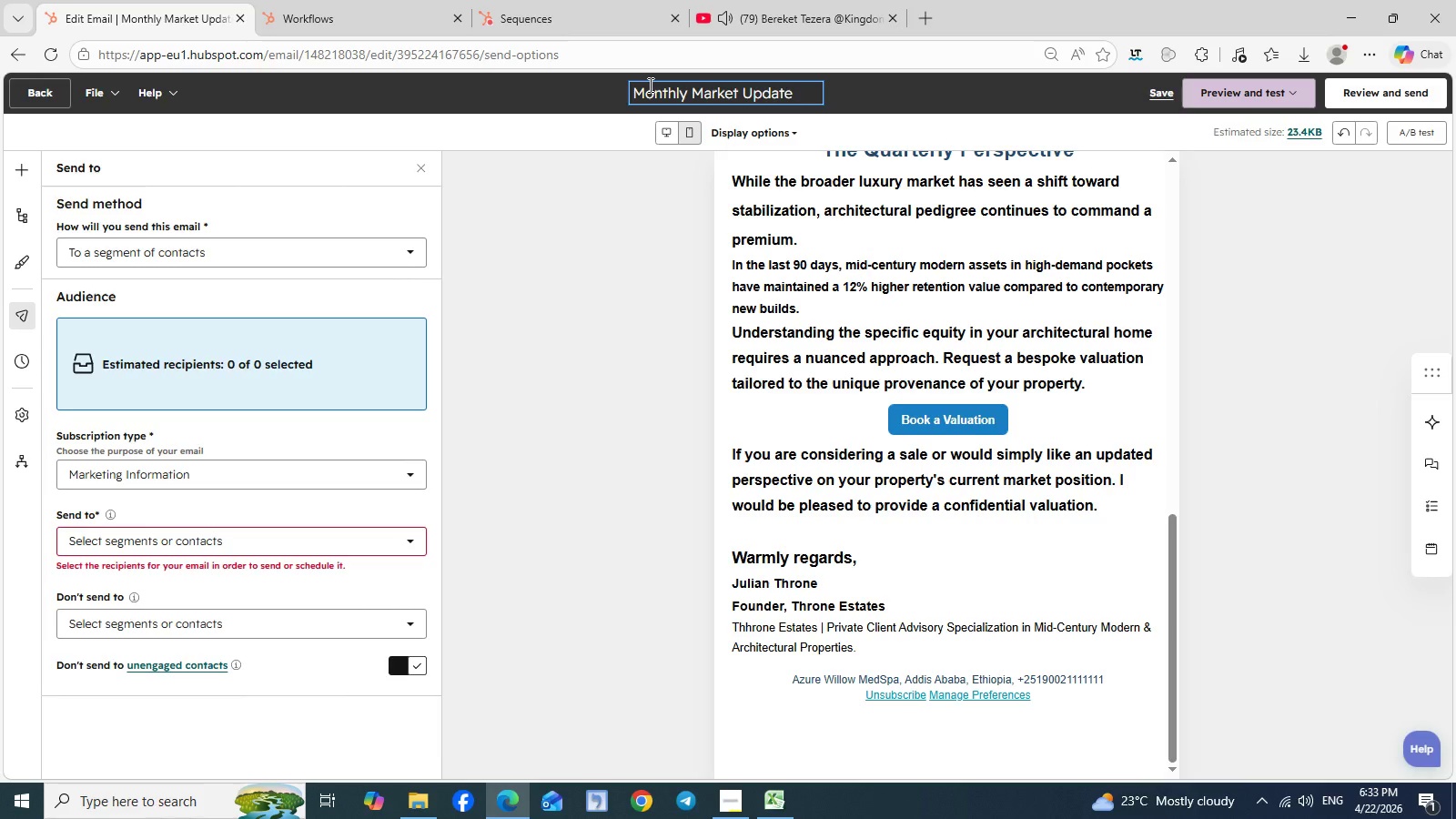 
key(Backspace)
 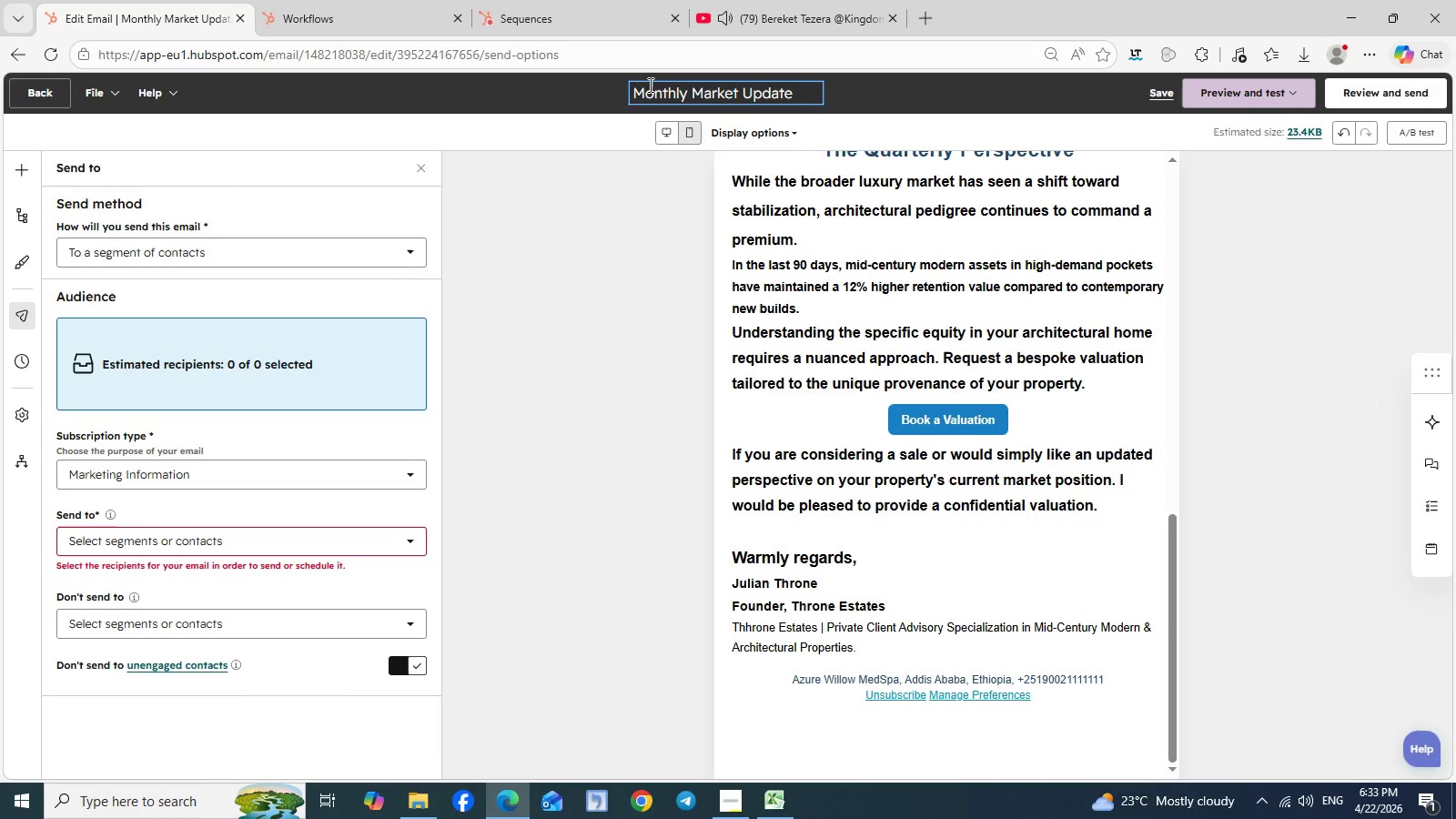 
key(Backspace)
 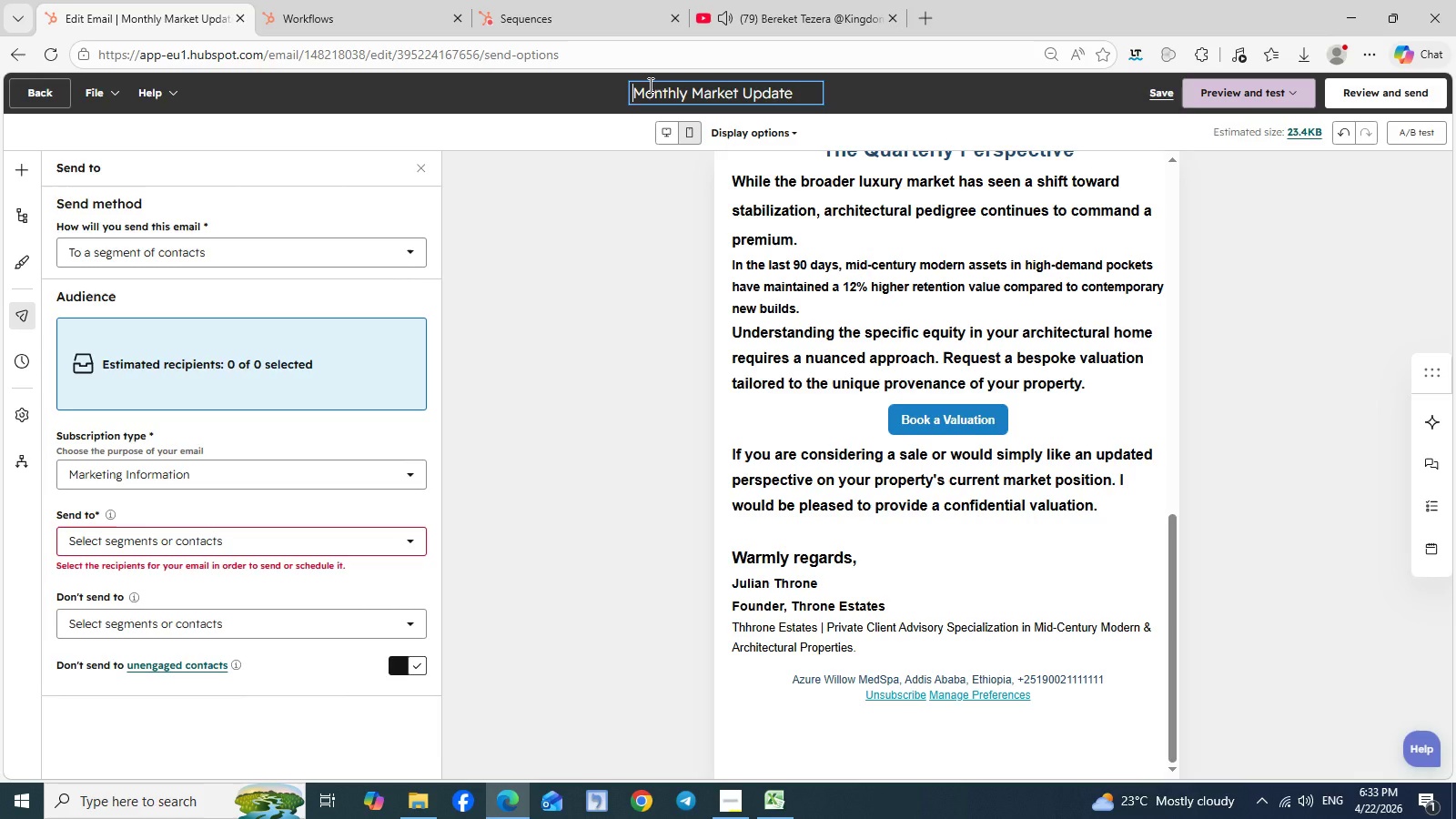 
key(Backspace)
 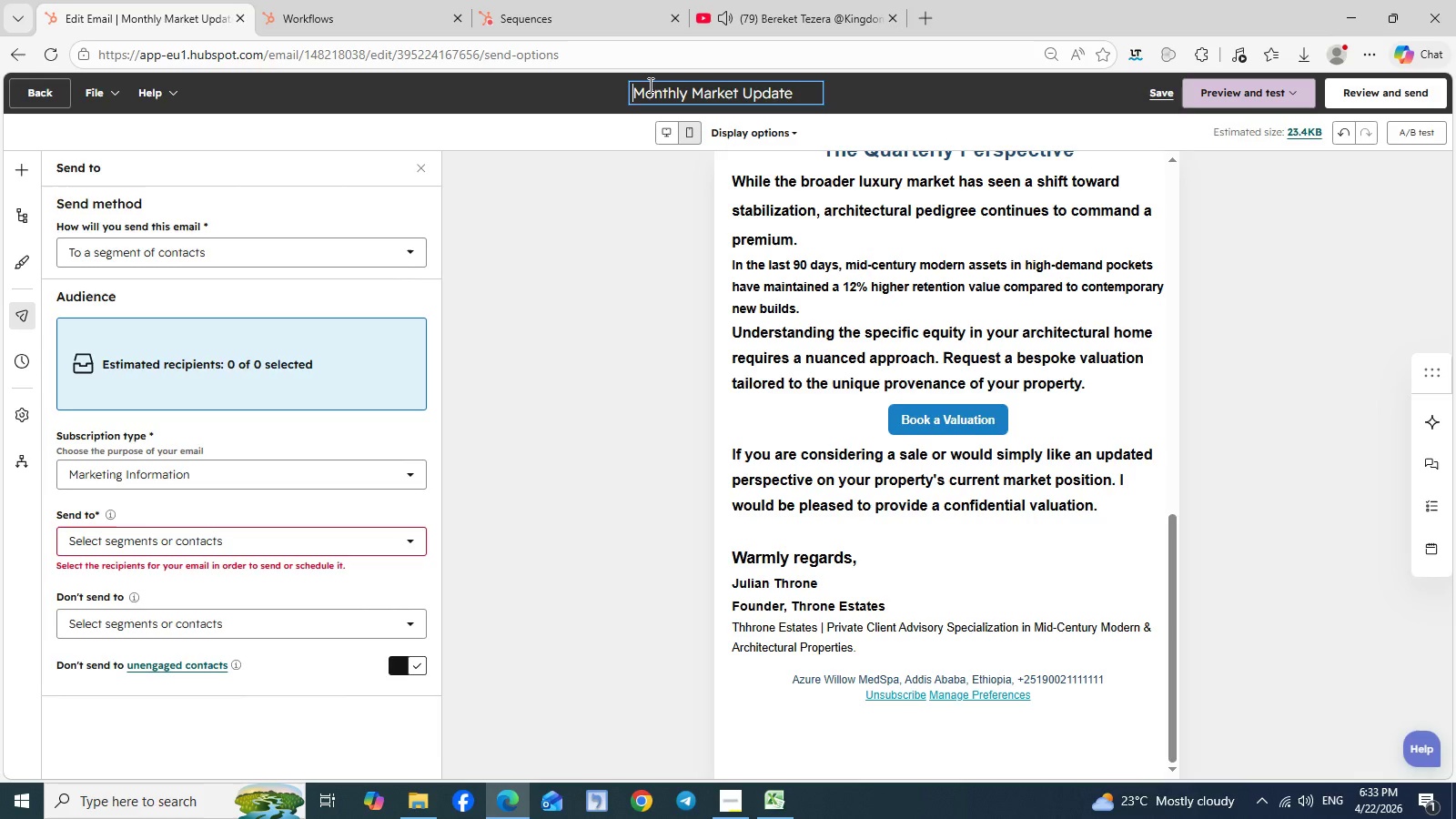 
key(Enter)
 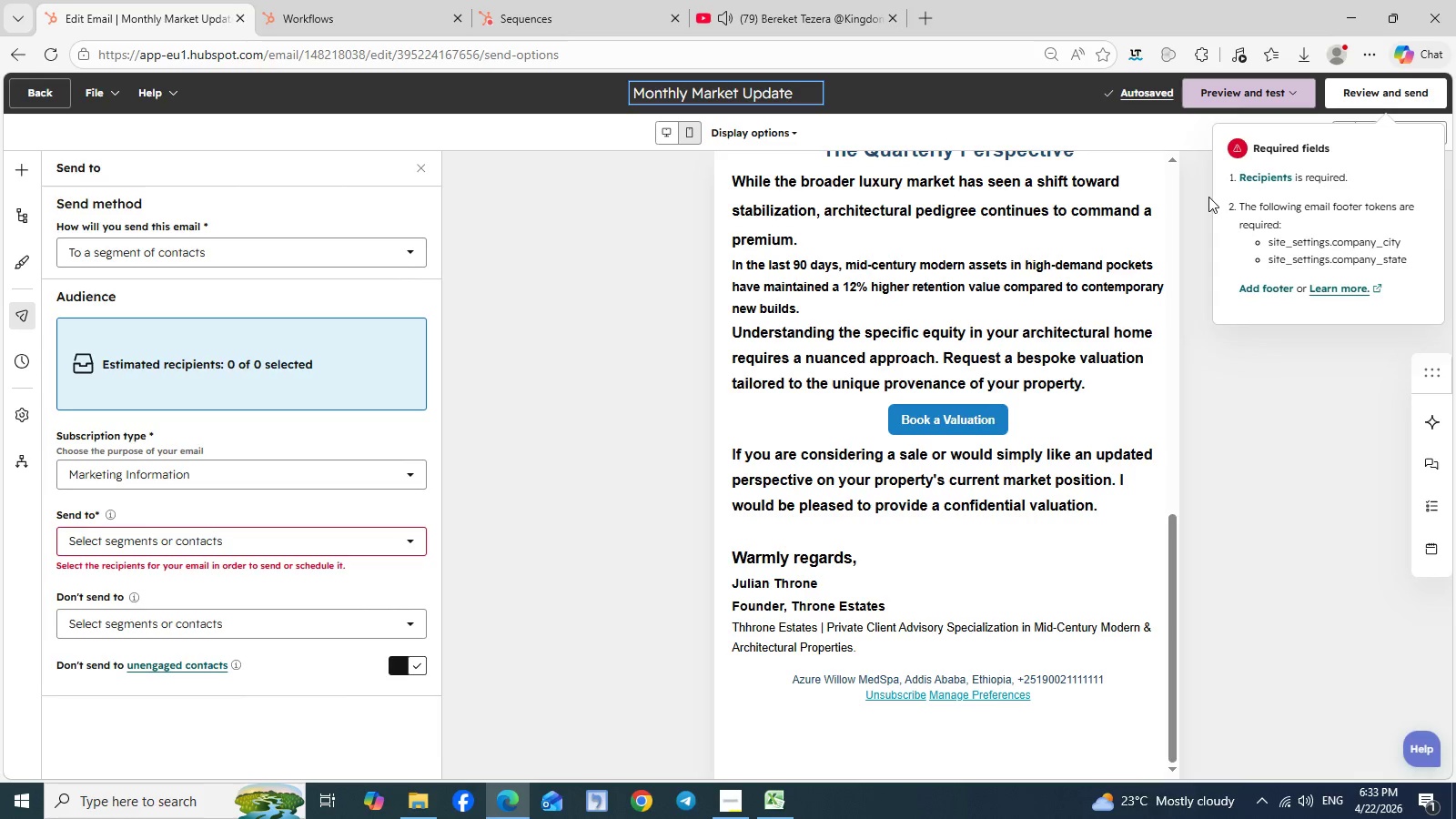 
wait(9.31)
 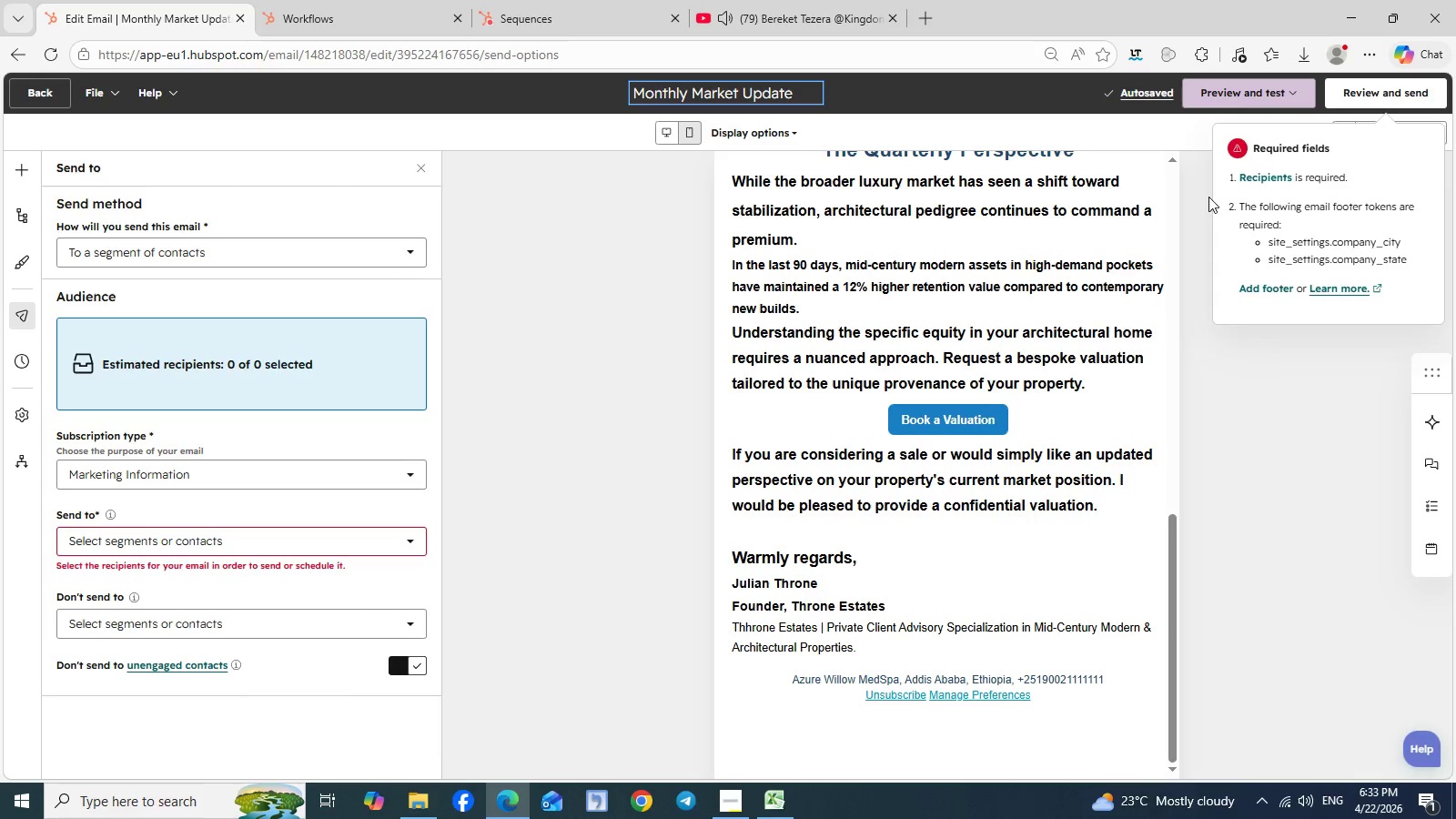 
left_click([375, 11])
 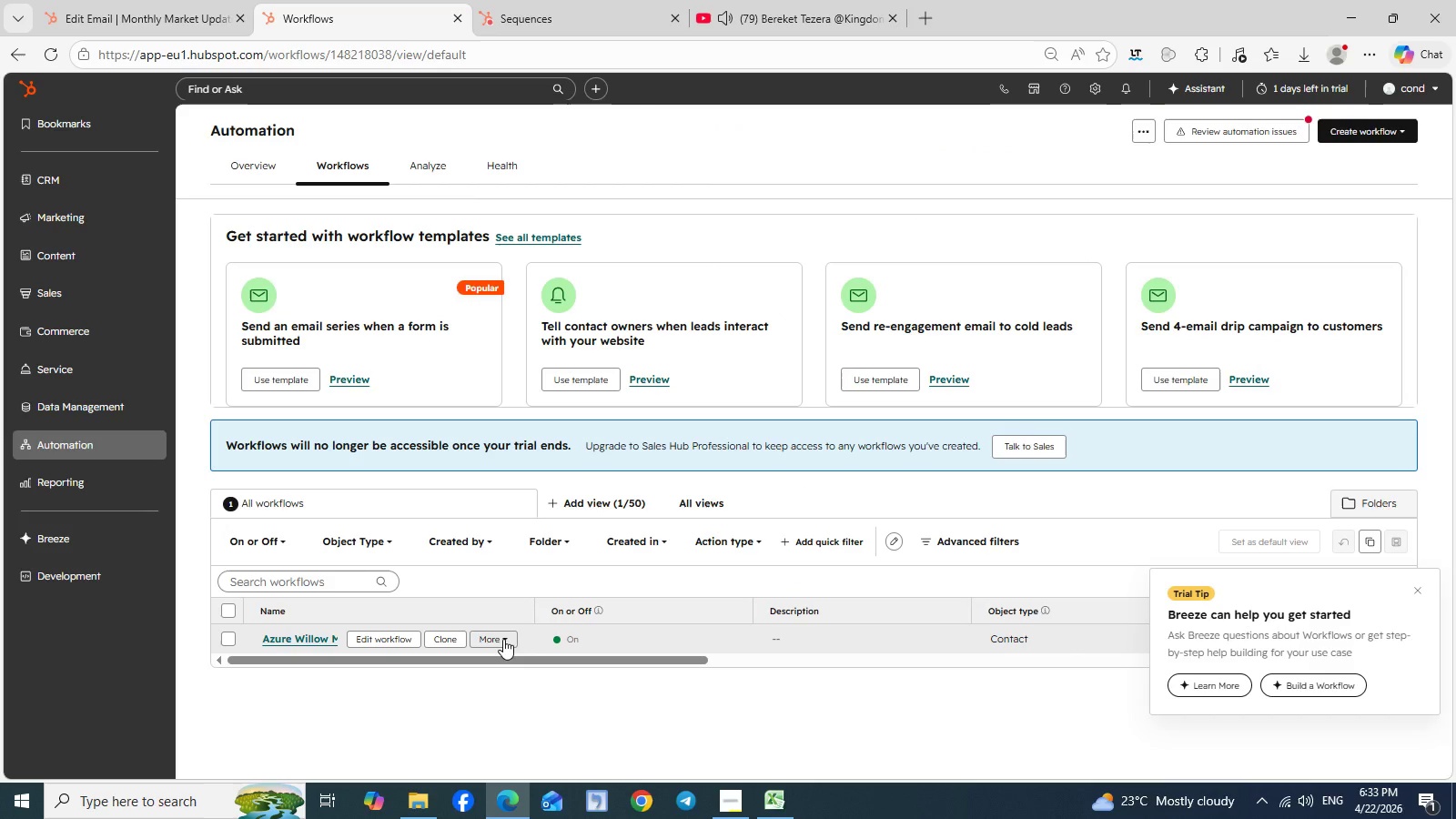 
left_click([503, 639])
 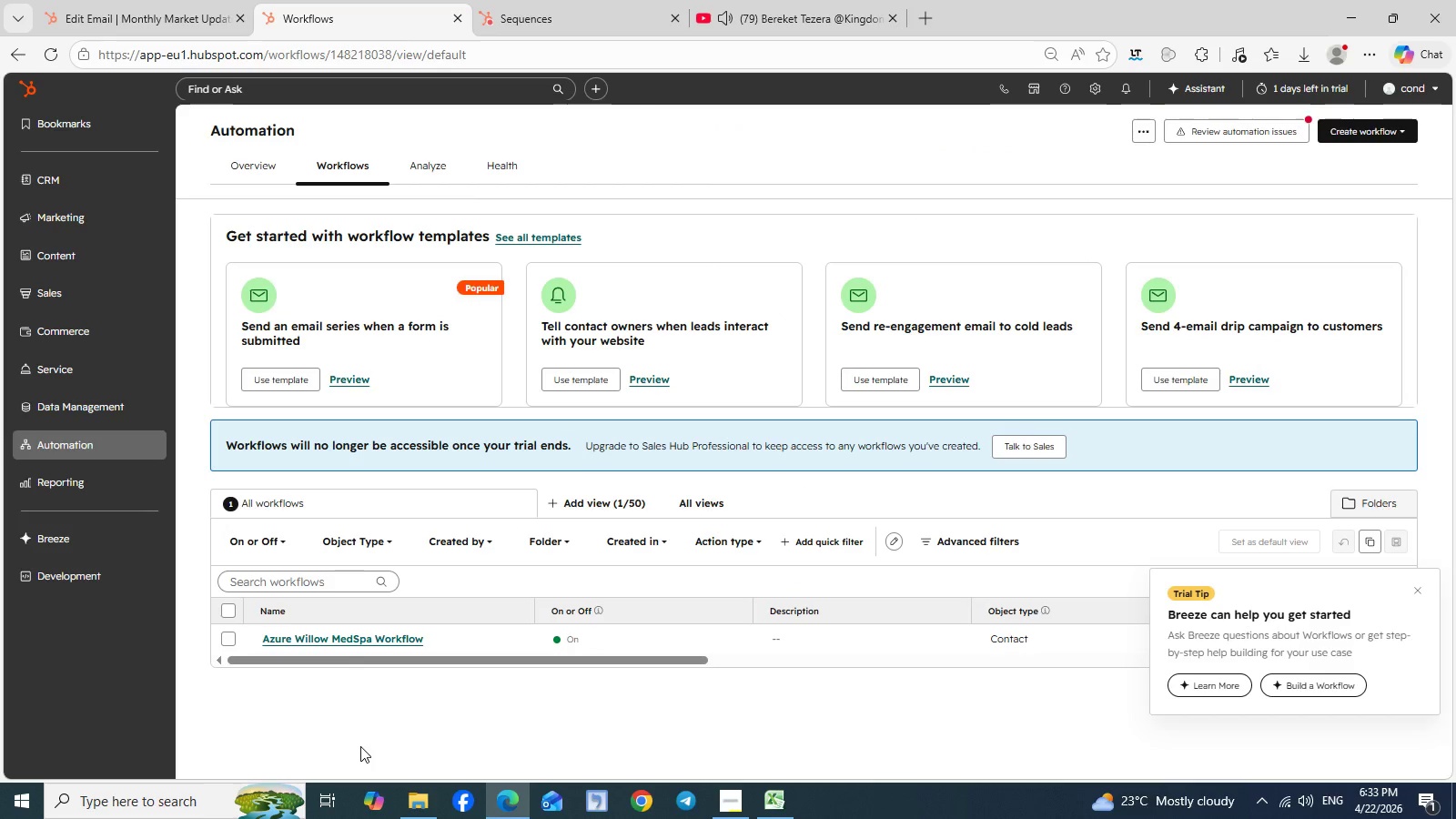 
left_click([360, 746])
 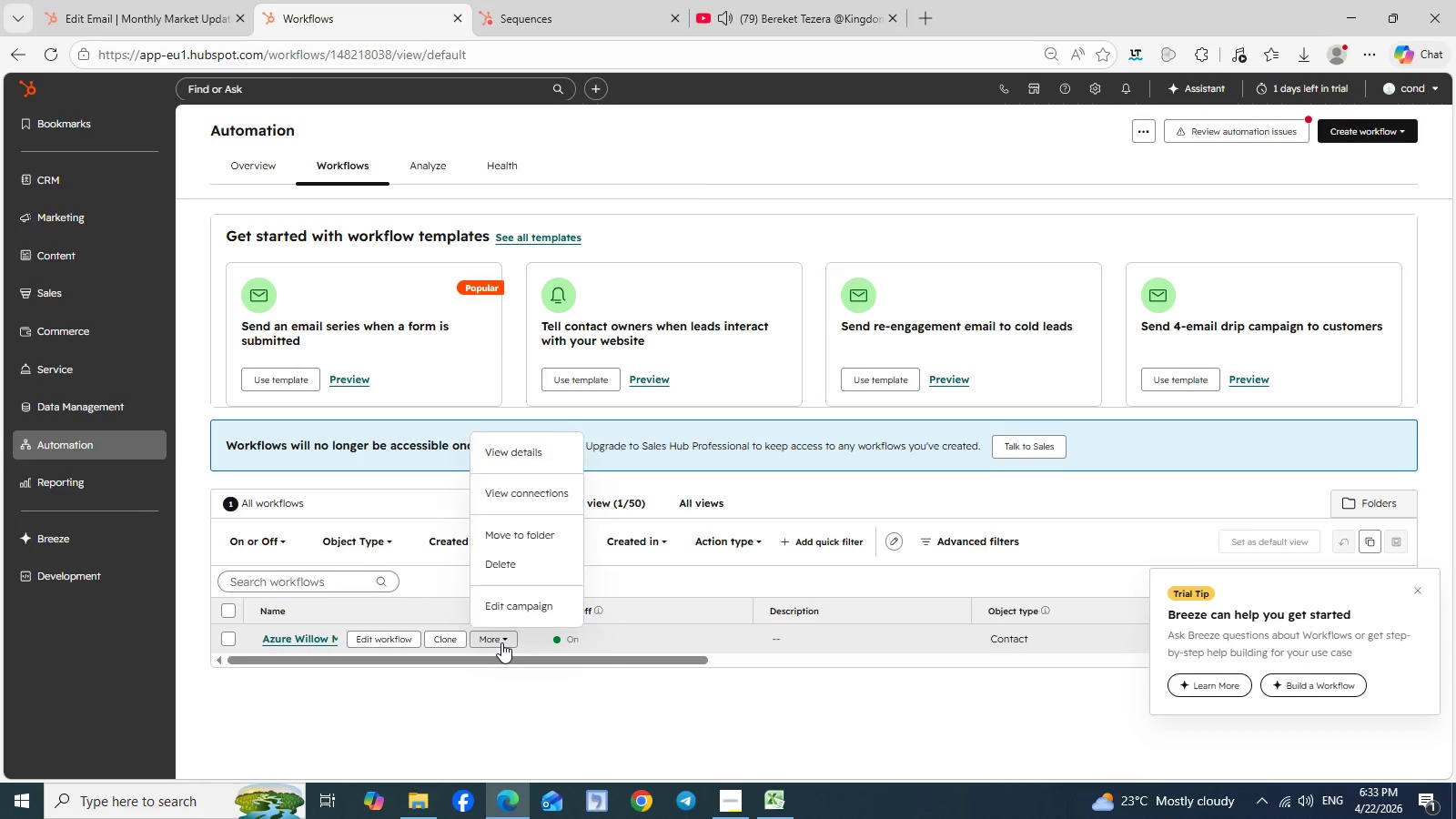 
left_click([501, 642])
 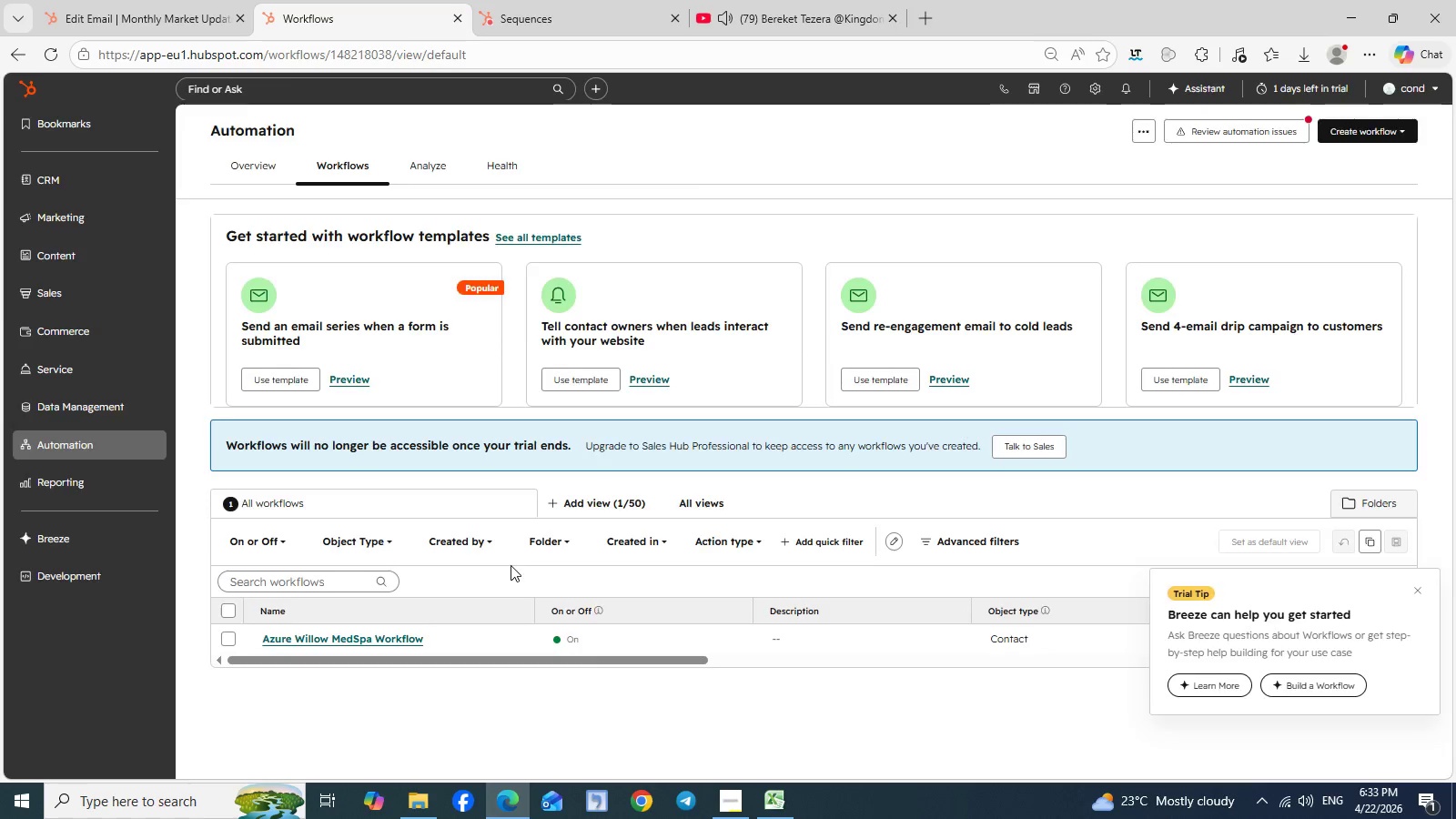 
left_click([511, 565])
 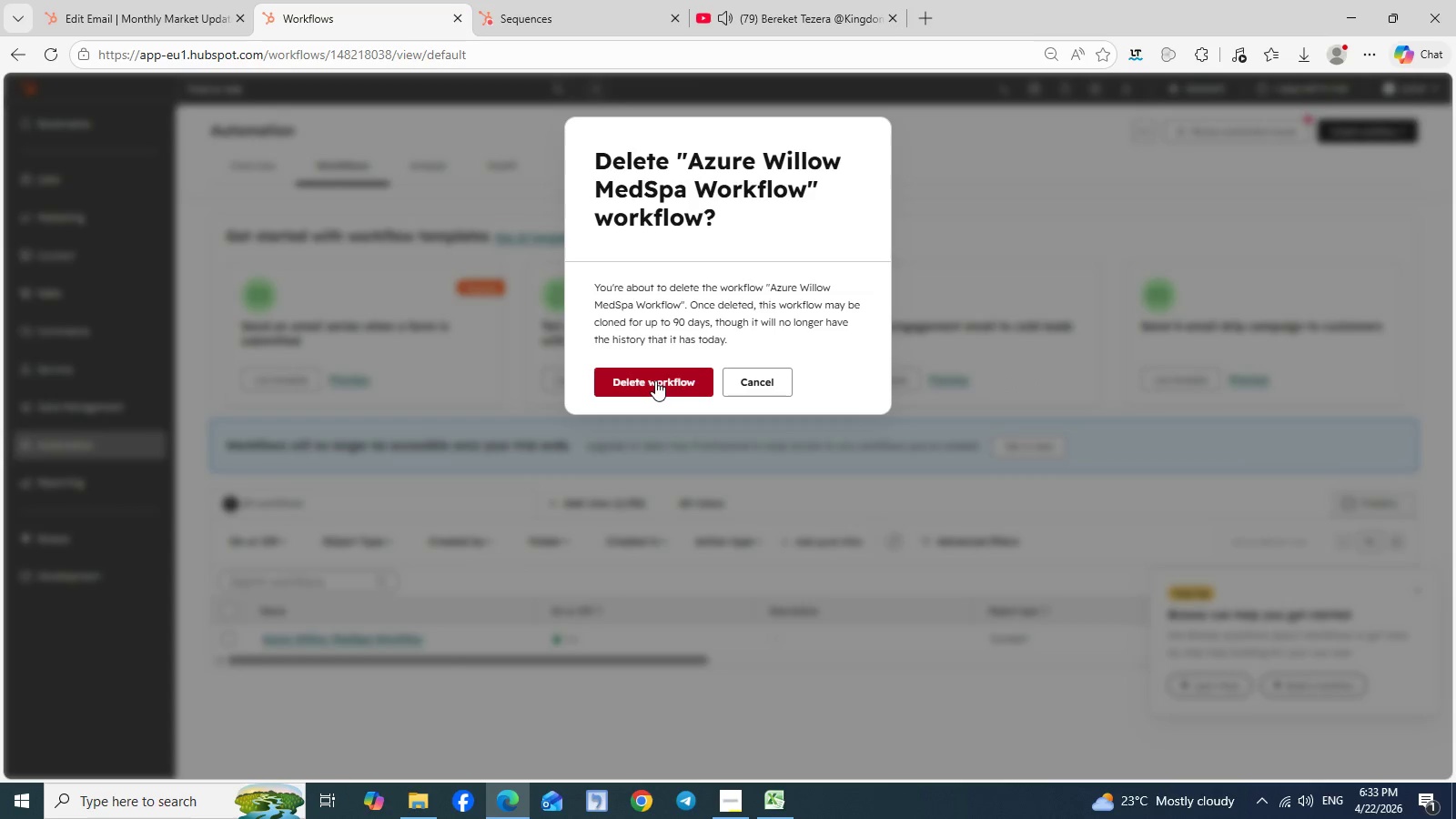 
left_click([655, 380])
 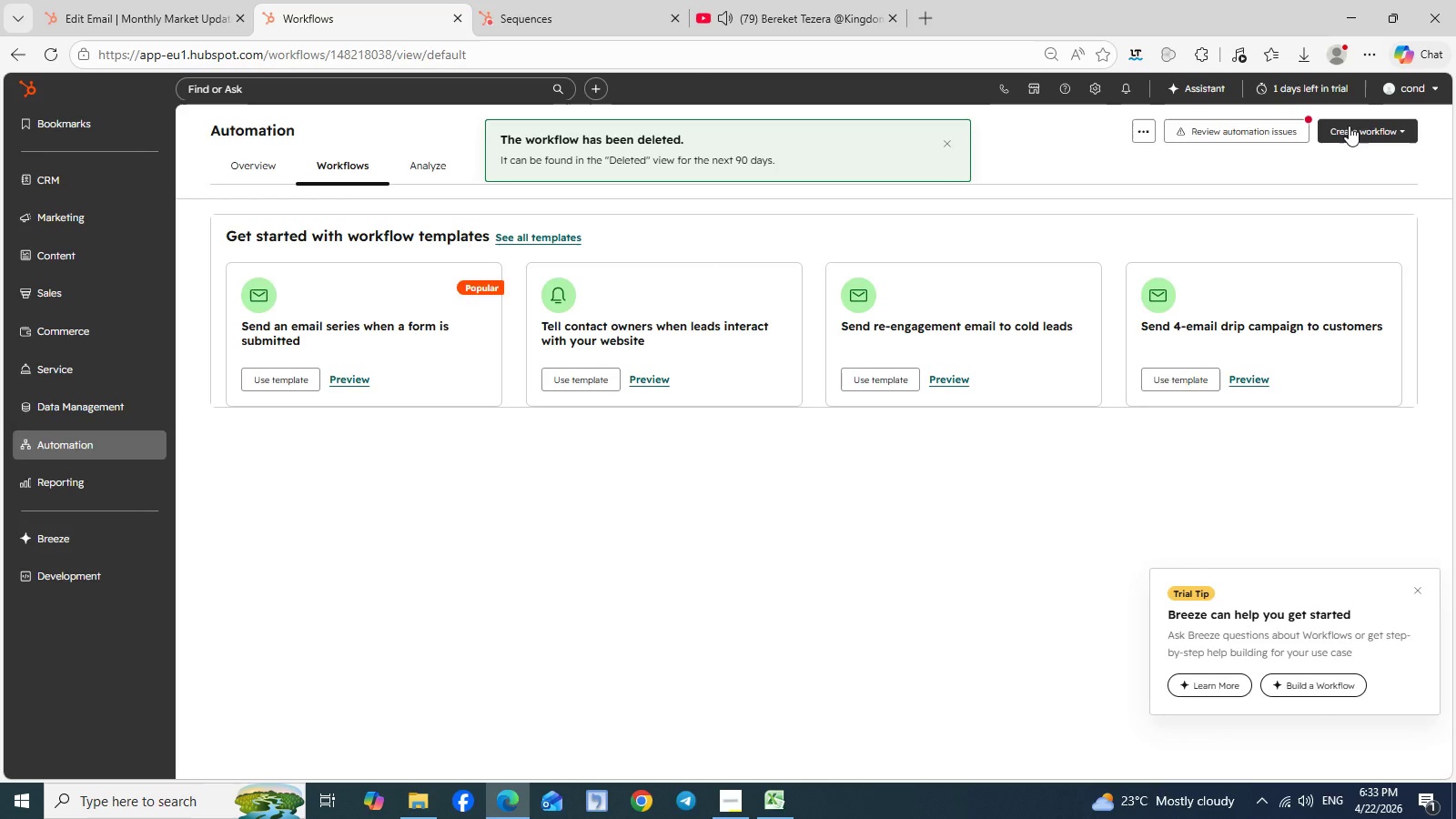 
left_click([1349, 126])
 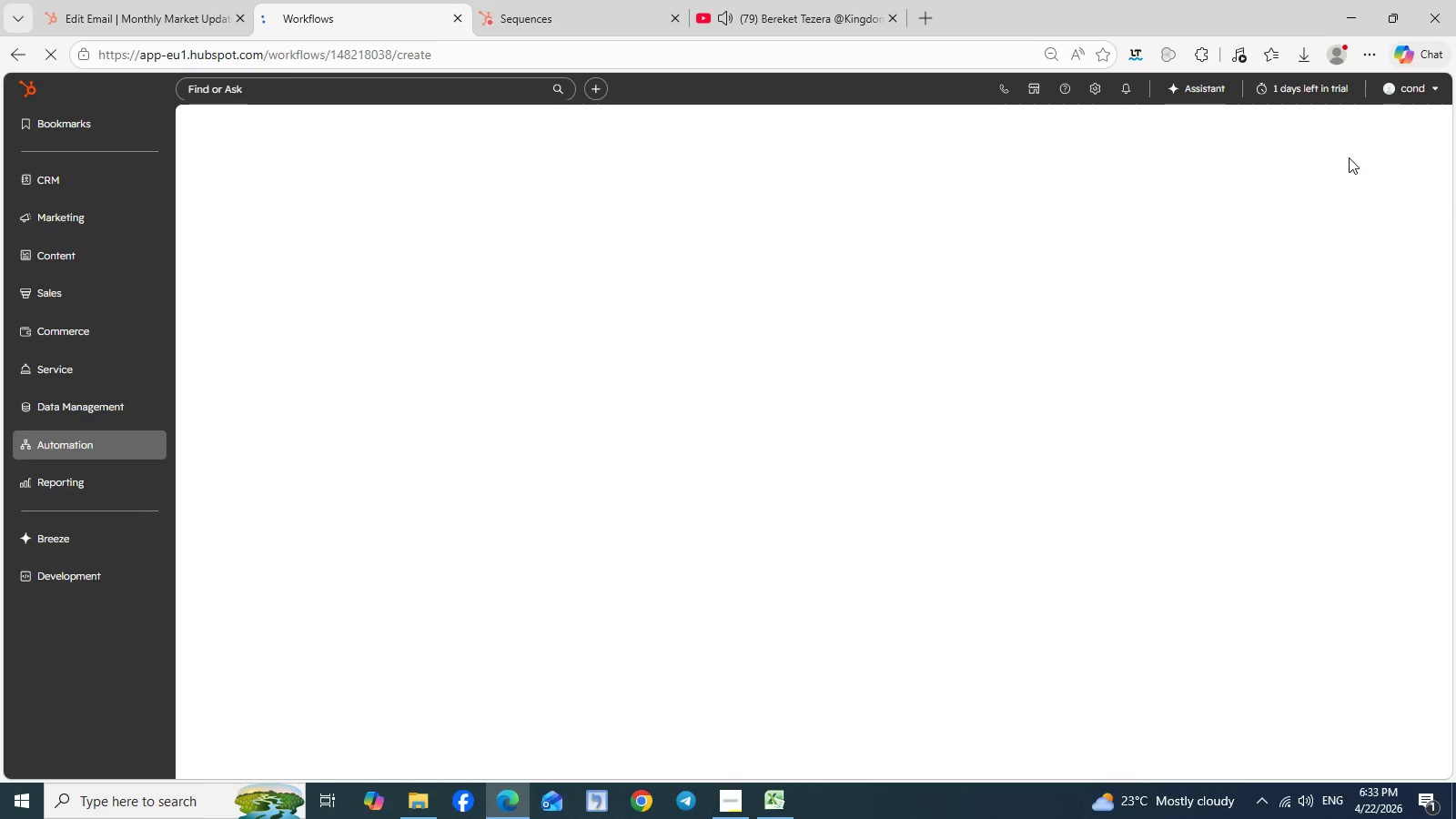 
left_click([1349, 157])
 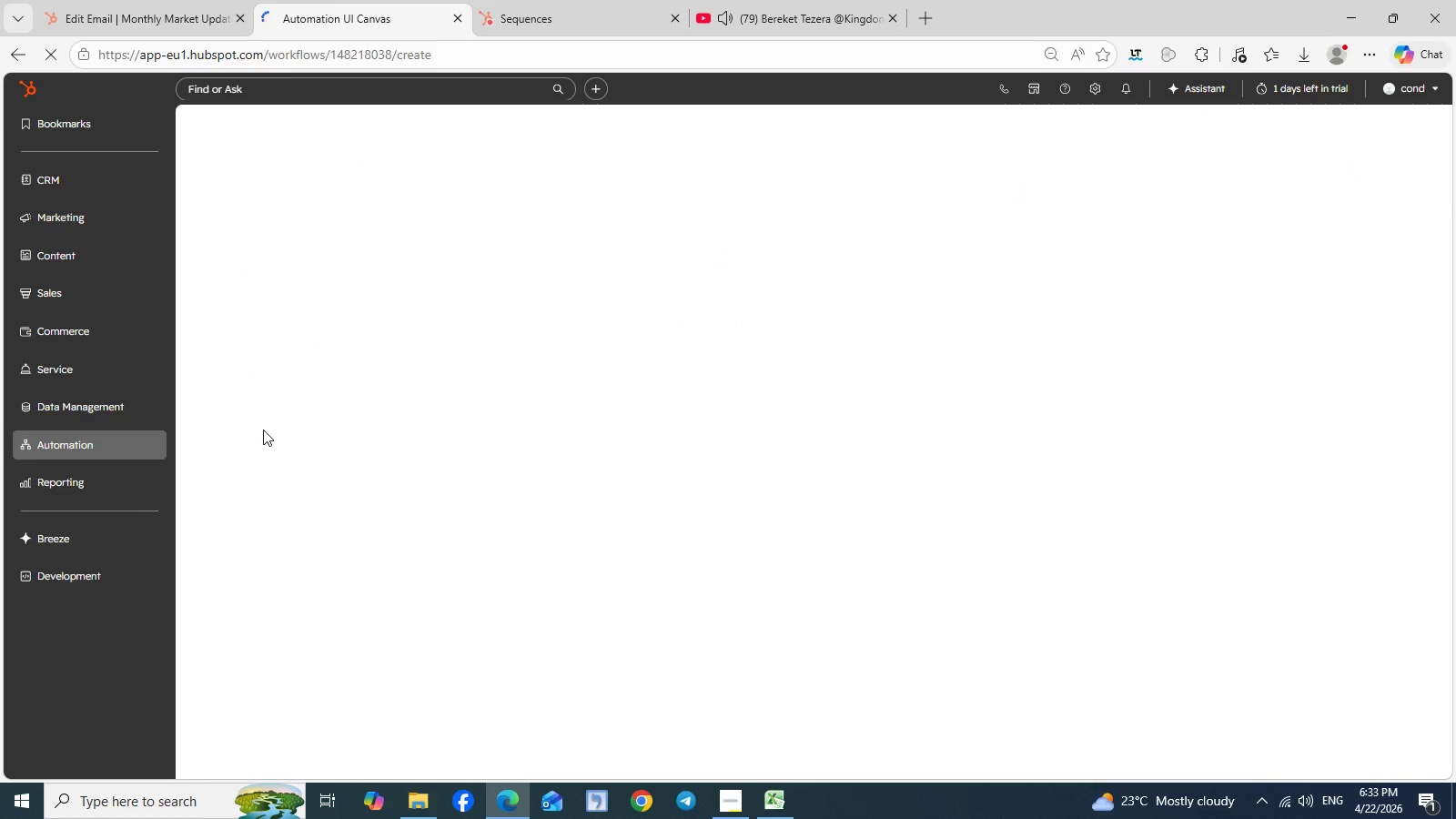 
mouse_move([258, 429])
 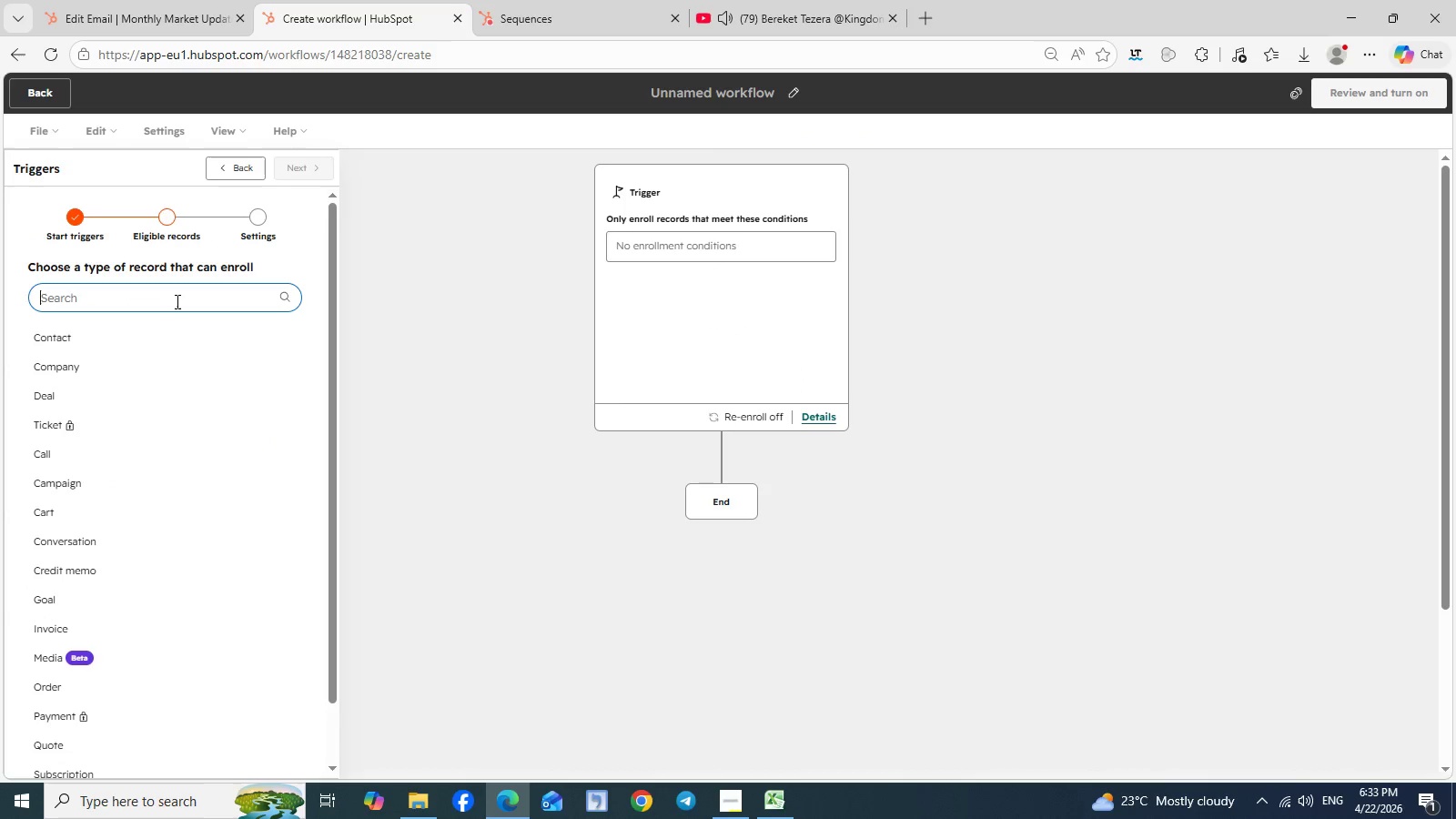 
left_click([176, 301])
 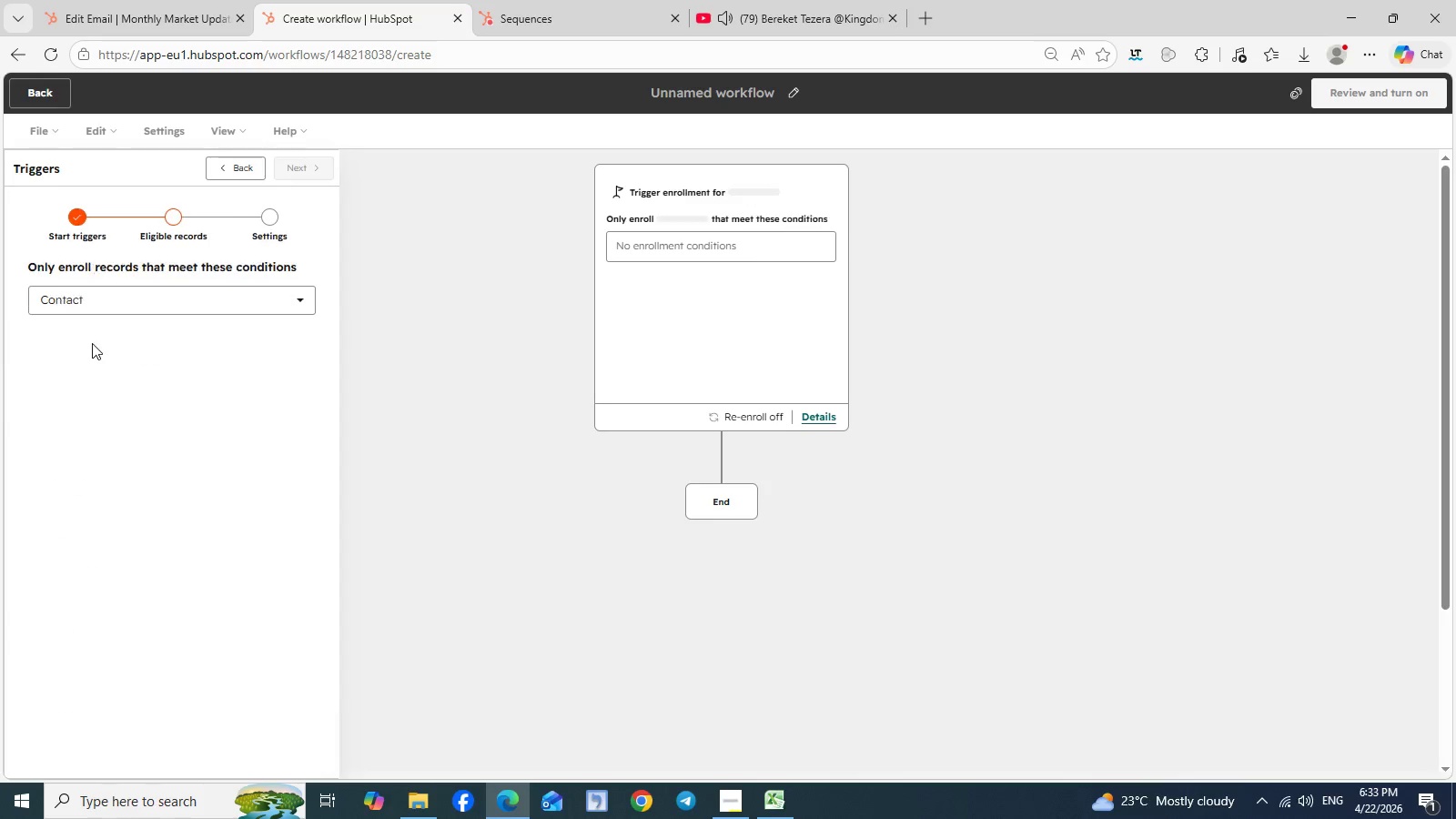 
left_click([92, 343])
 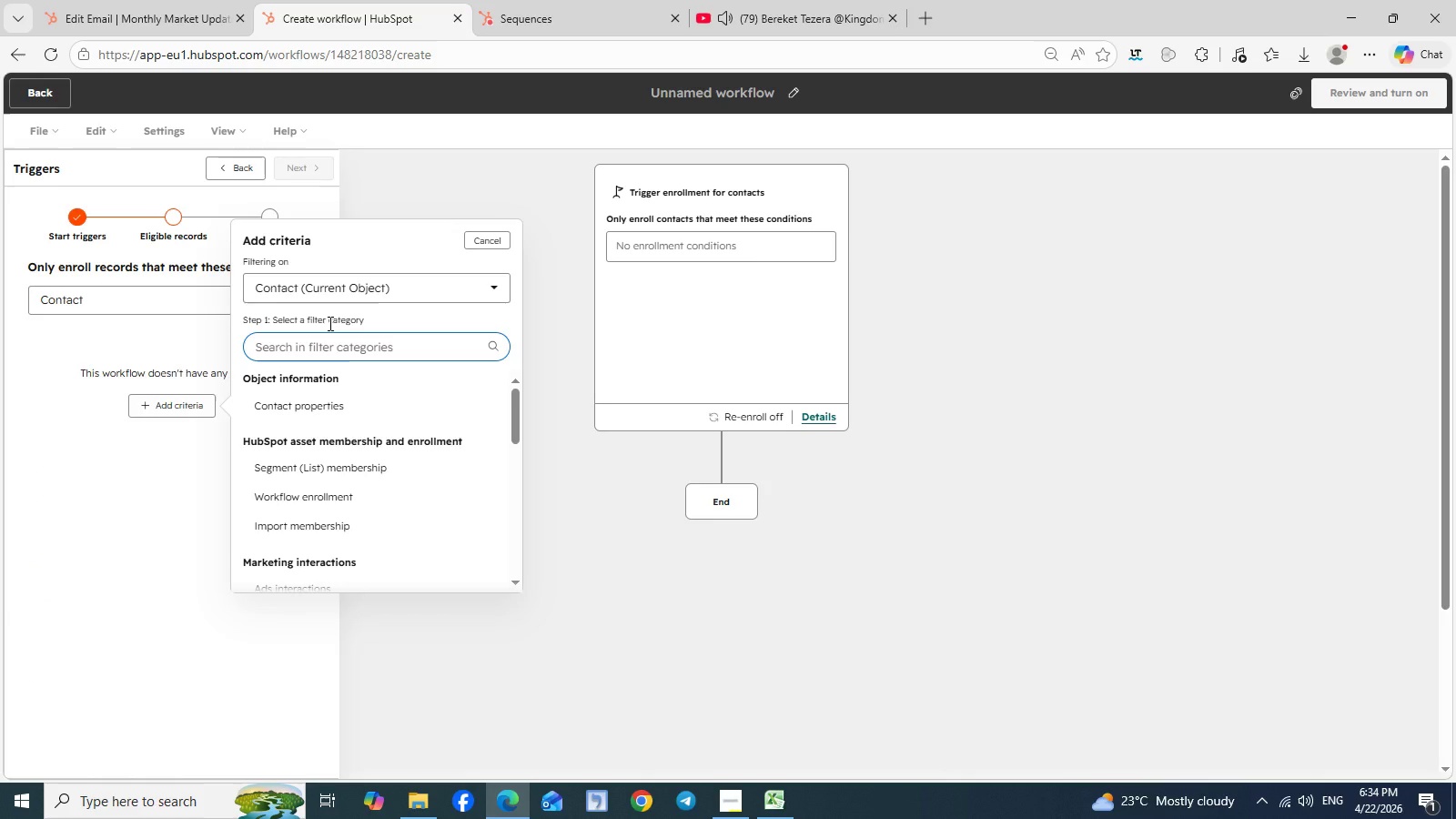 
wait(9.69)
 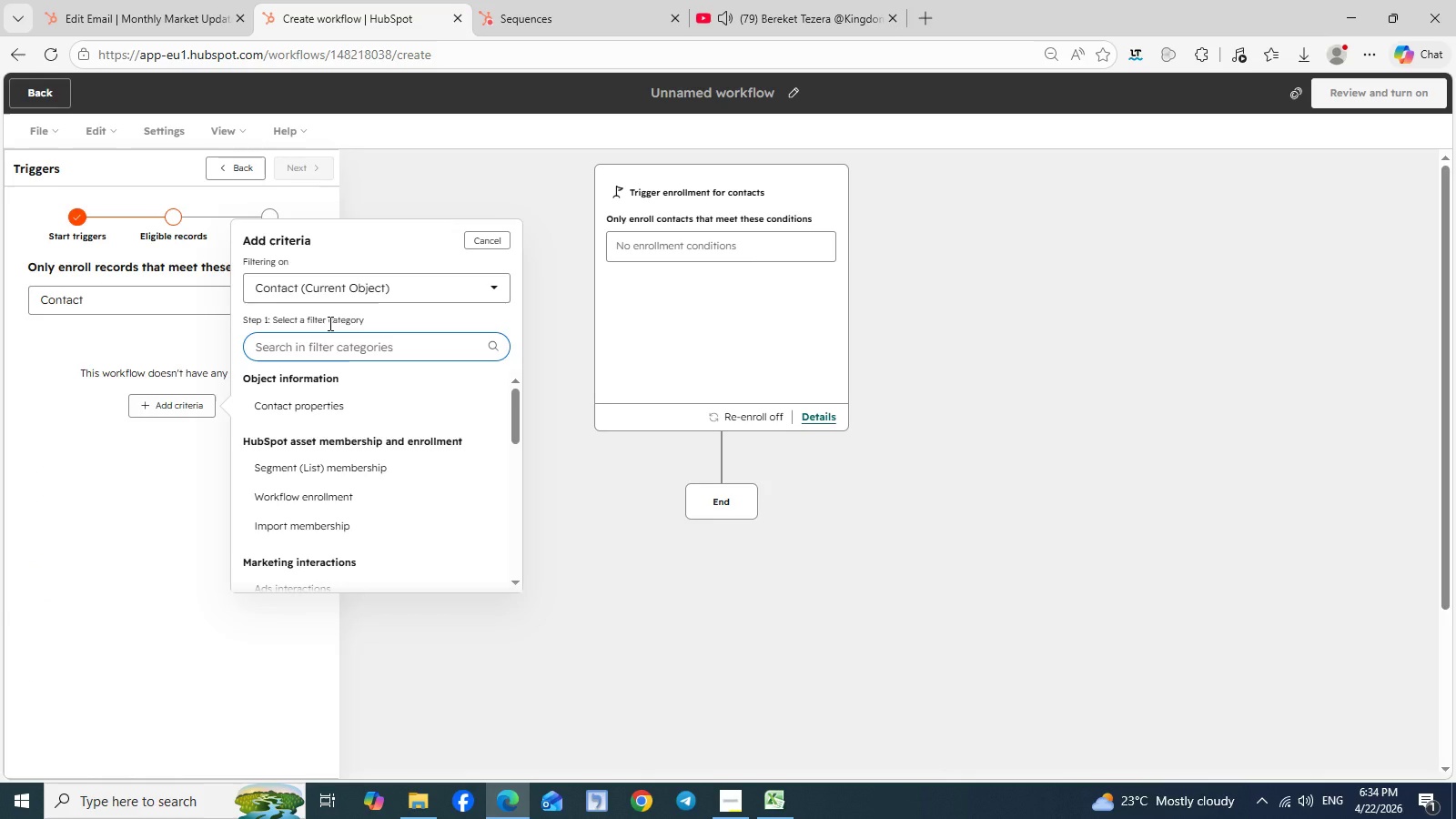 
left_click([329, 408])
 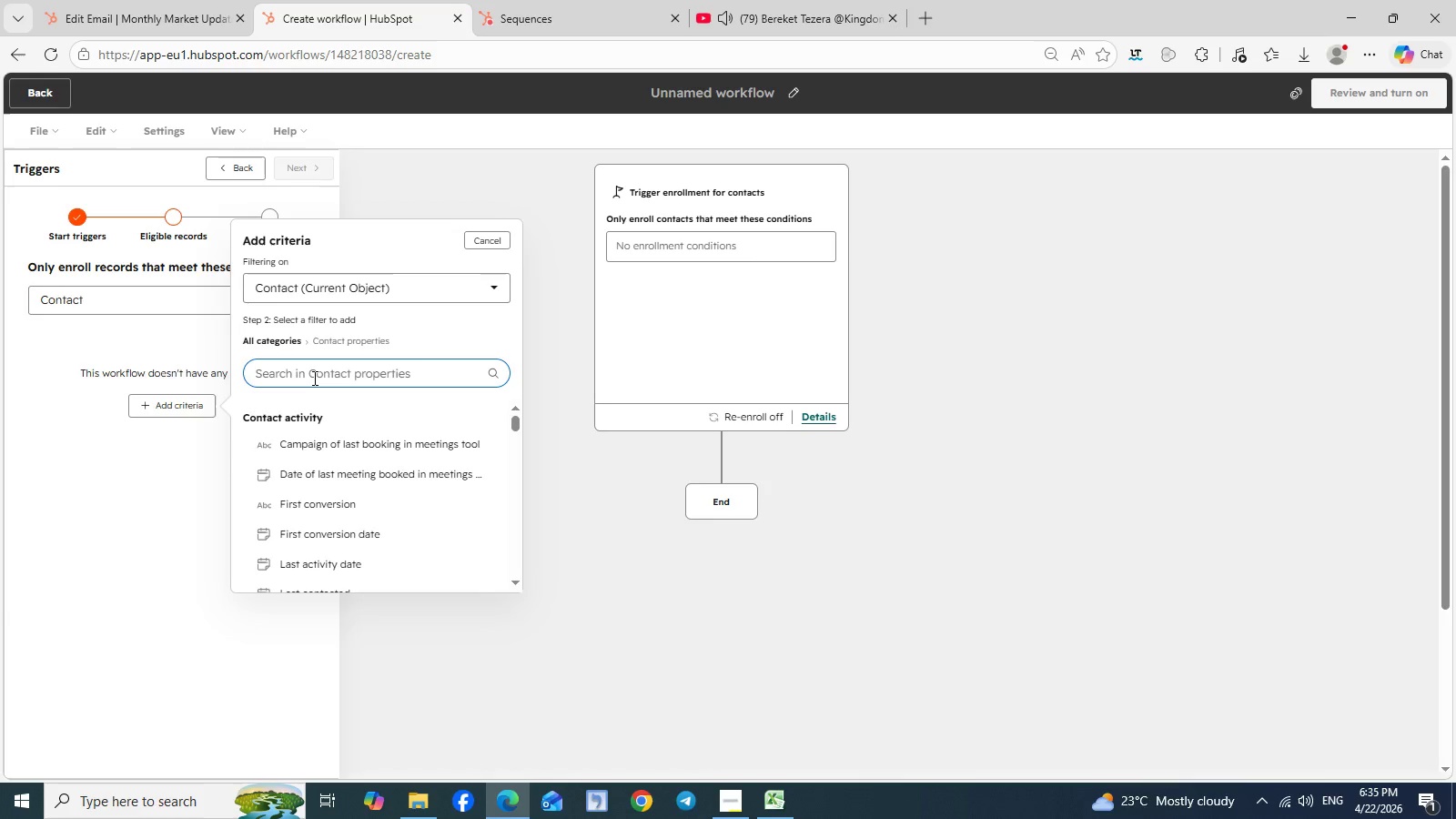 
wait(68.41)
 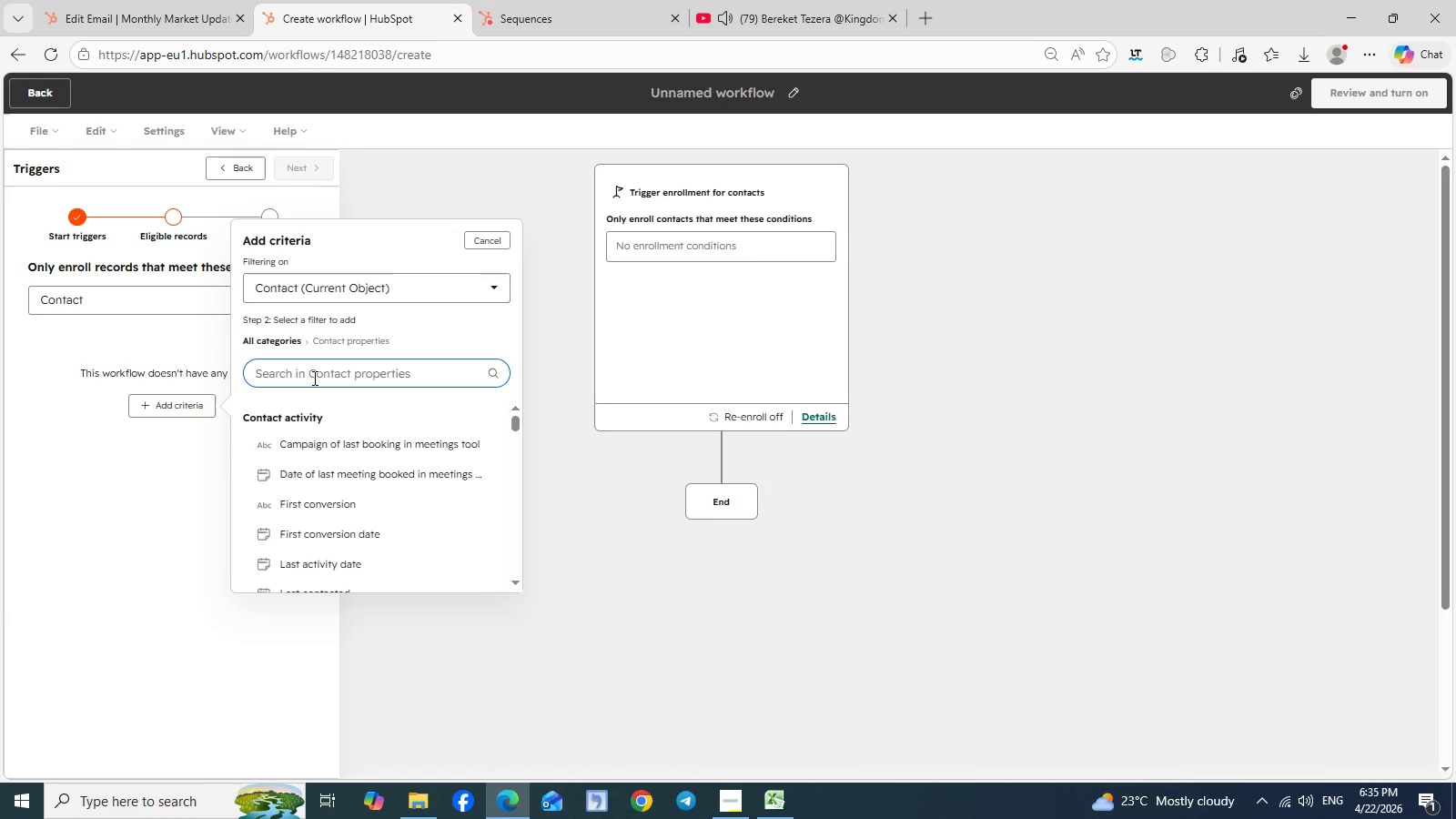 
left_click([146, 28])
 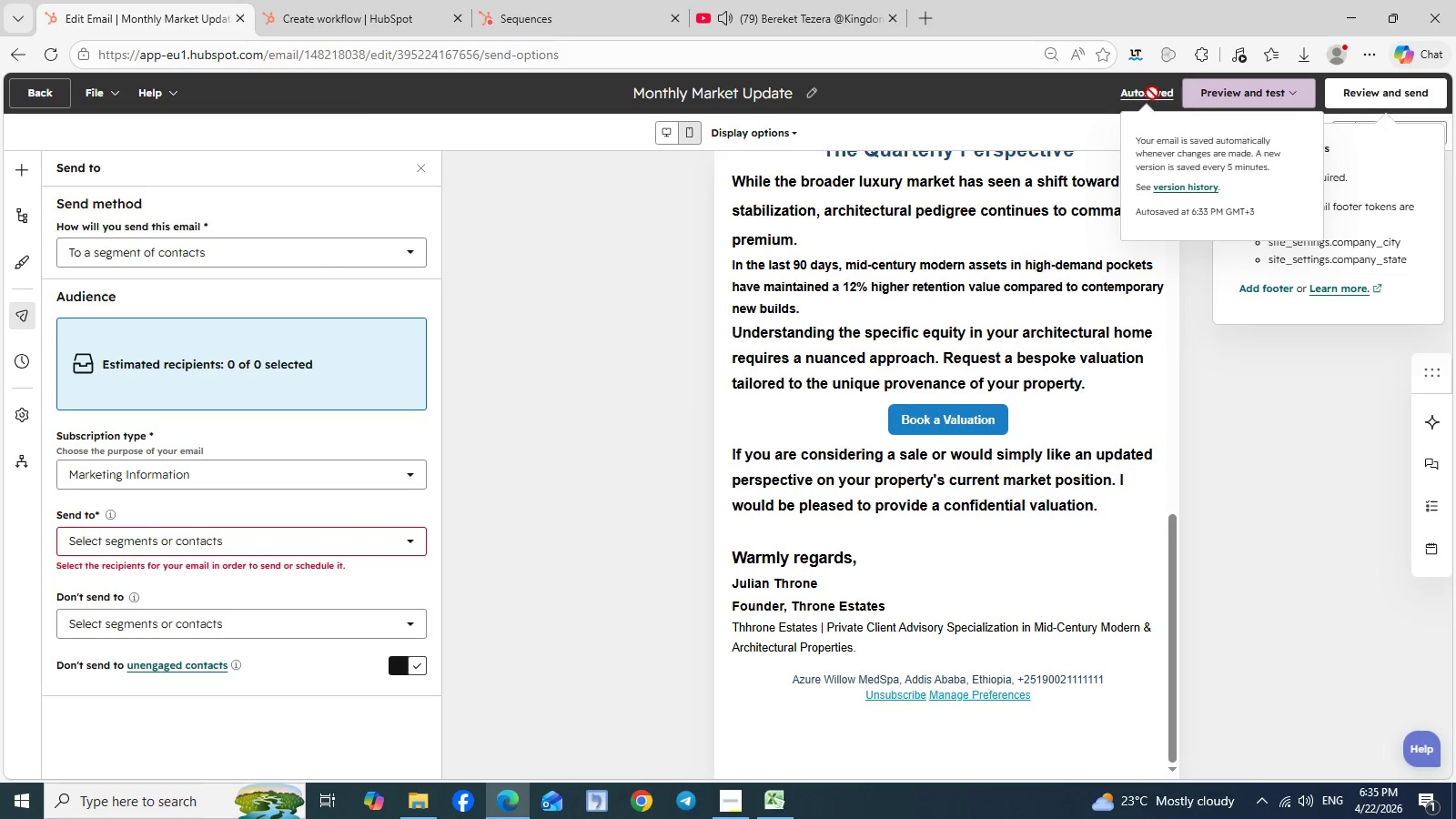 
left_click([1152, 93])
 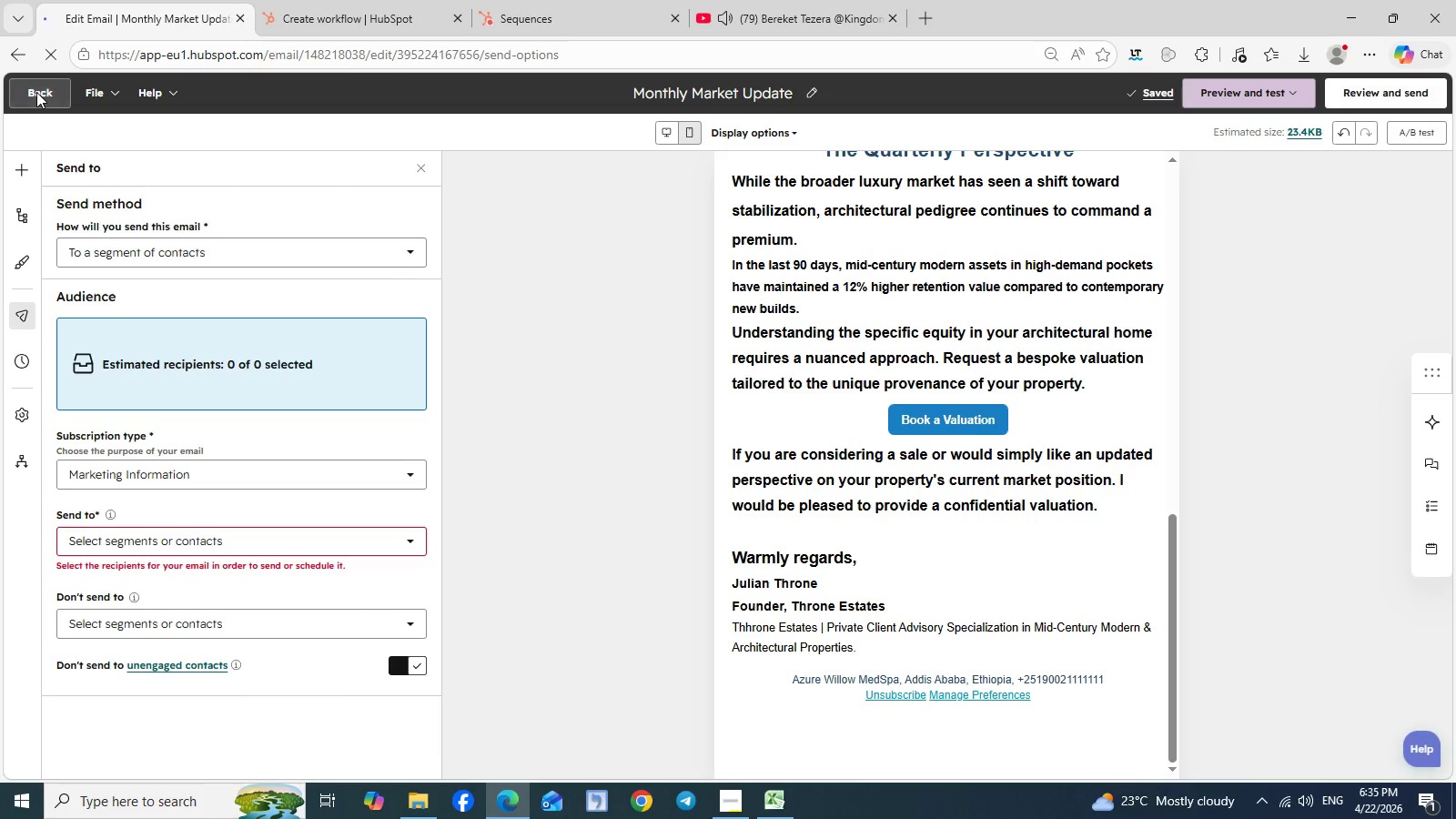 
left_click([36, 92])
 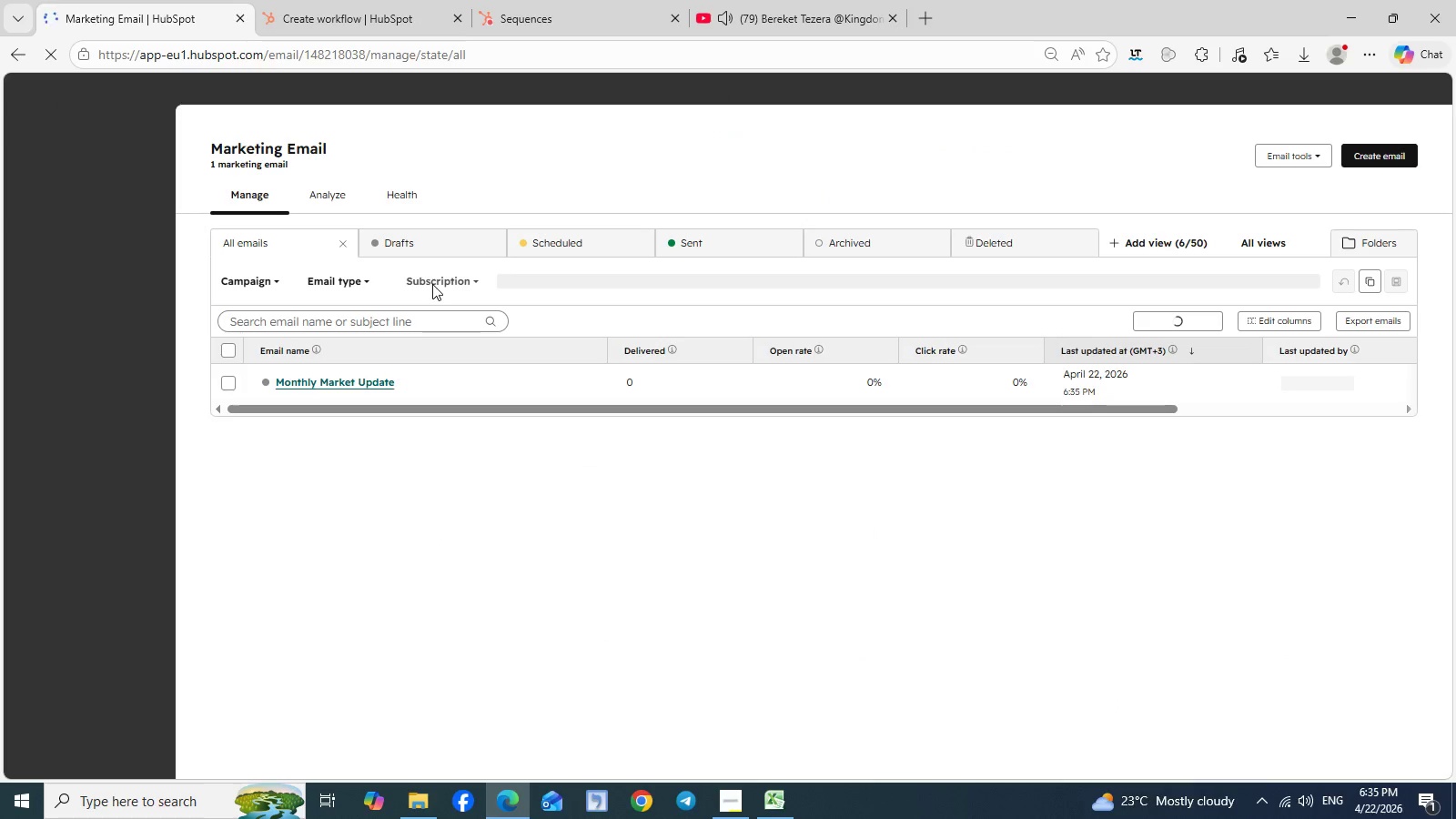 
wait(7.52)
 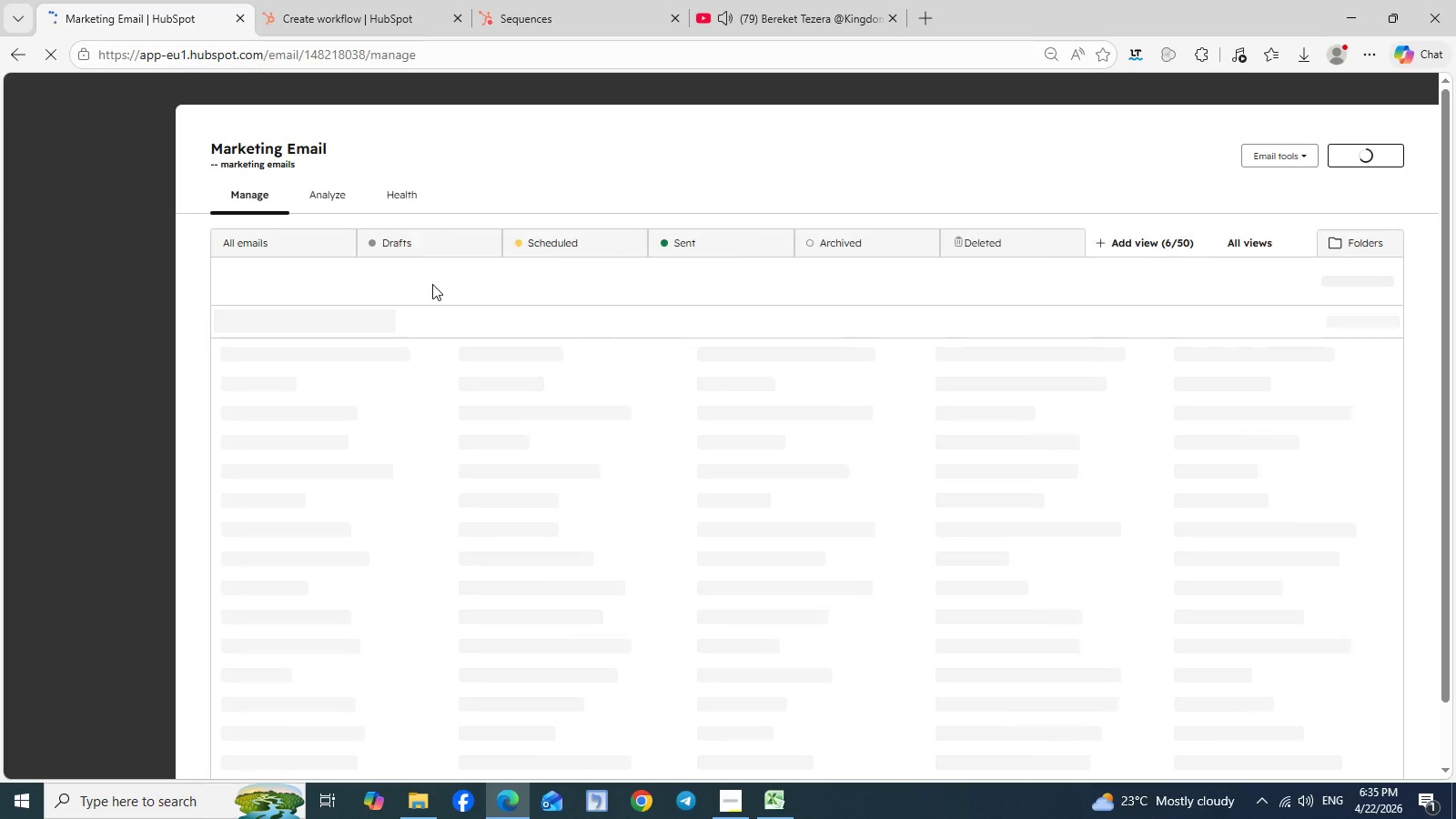 
left_click([338, 187])
 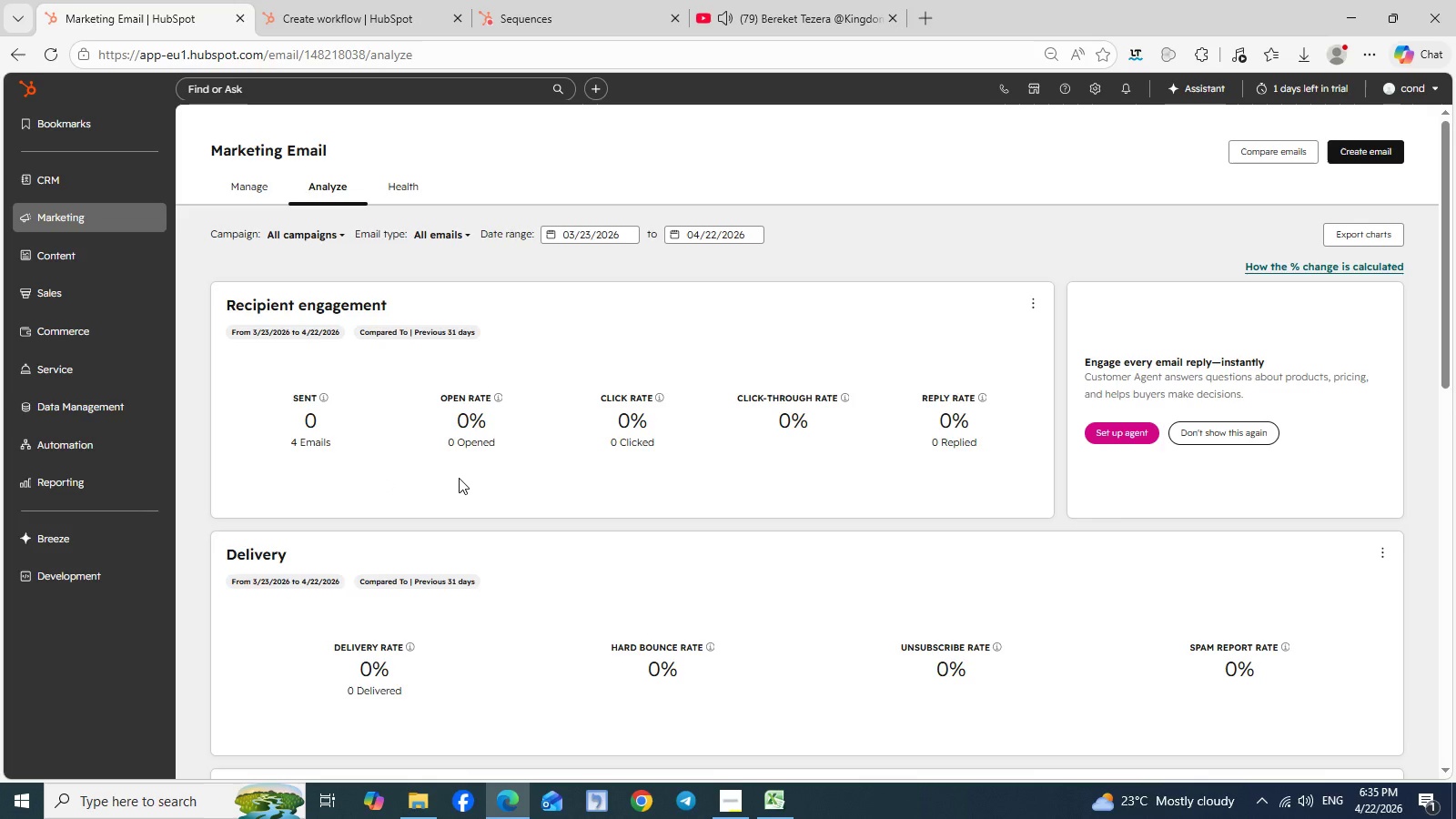 
wait(19.22)
 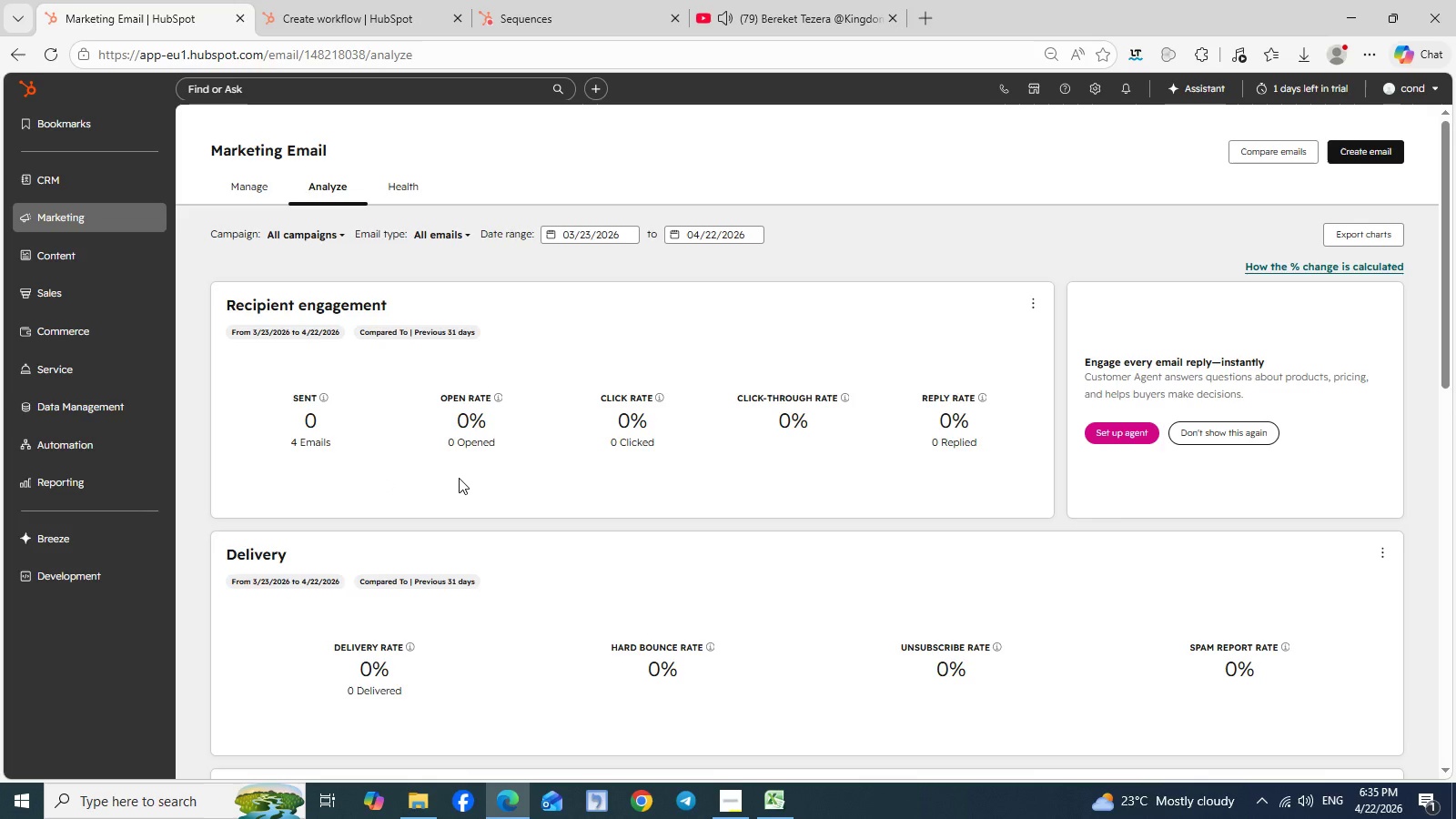 
scroll: coordinate [641, 506], scroll_direction: down, amount: 1.0
 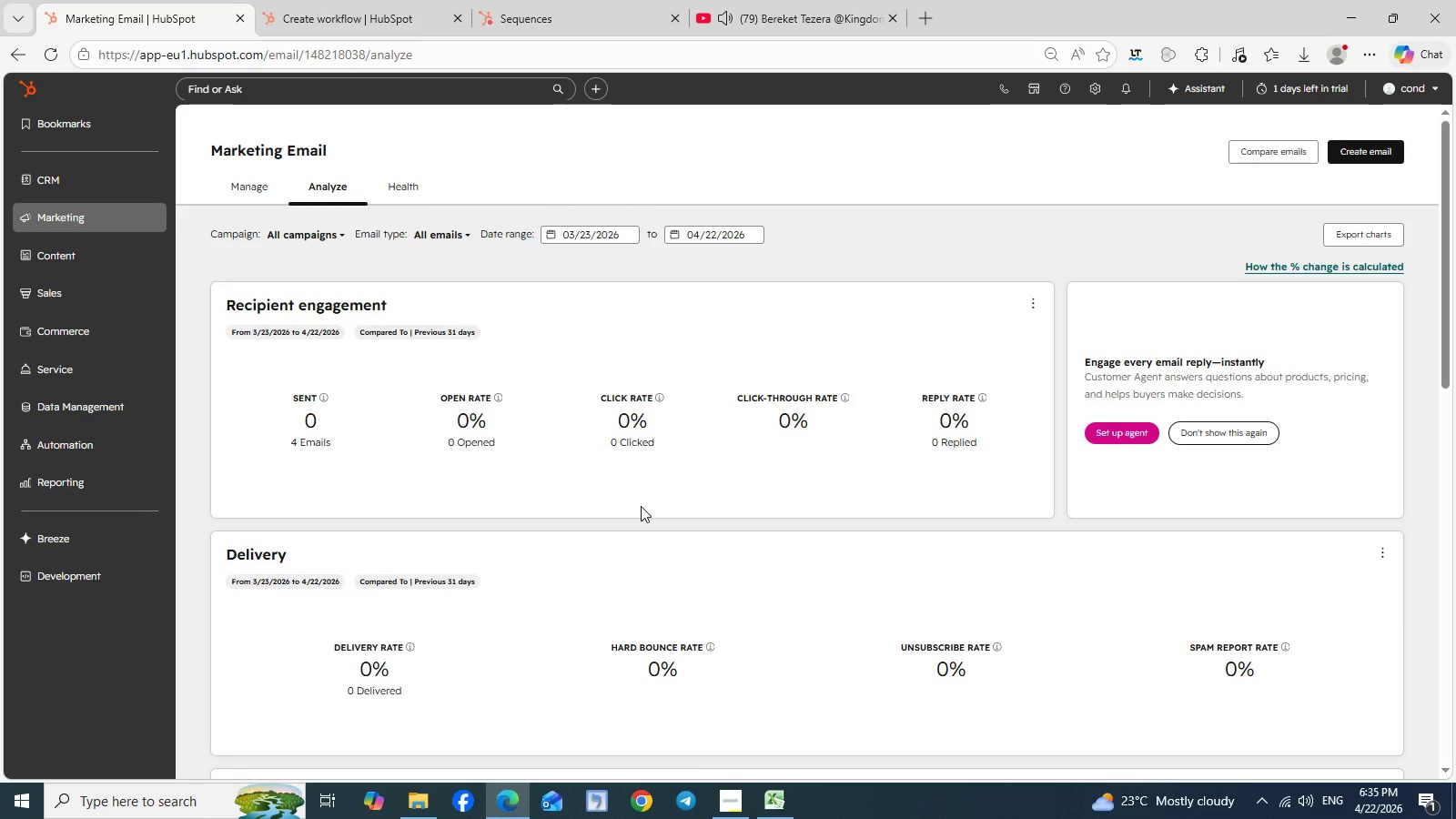 
scroll: coordinate [641, 506], scroll_direction: up, amount: 6.0
 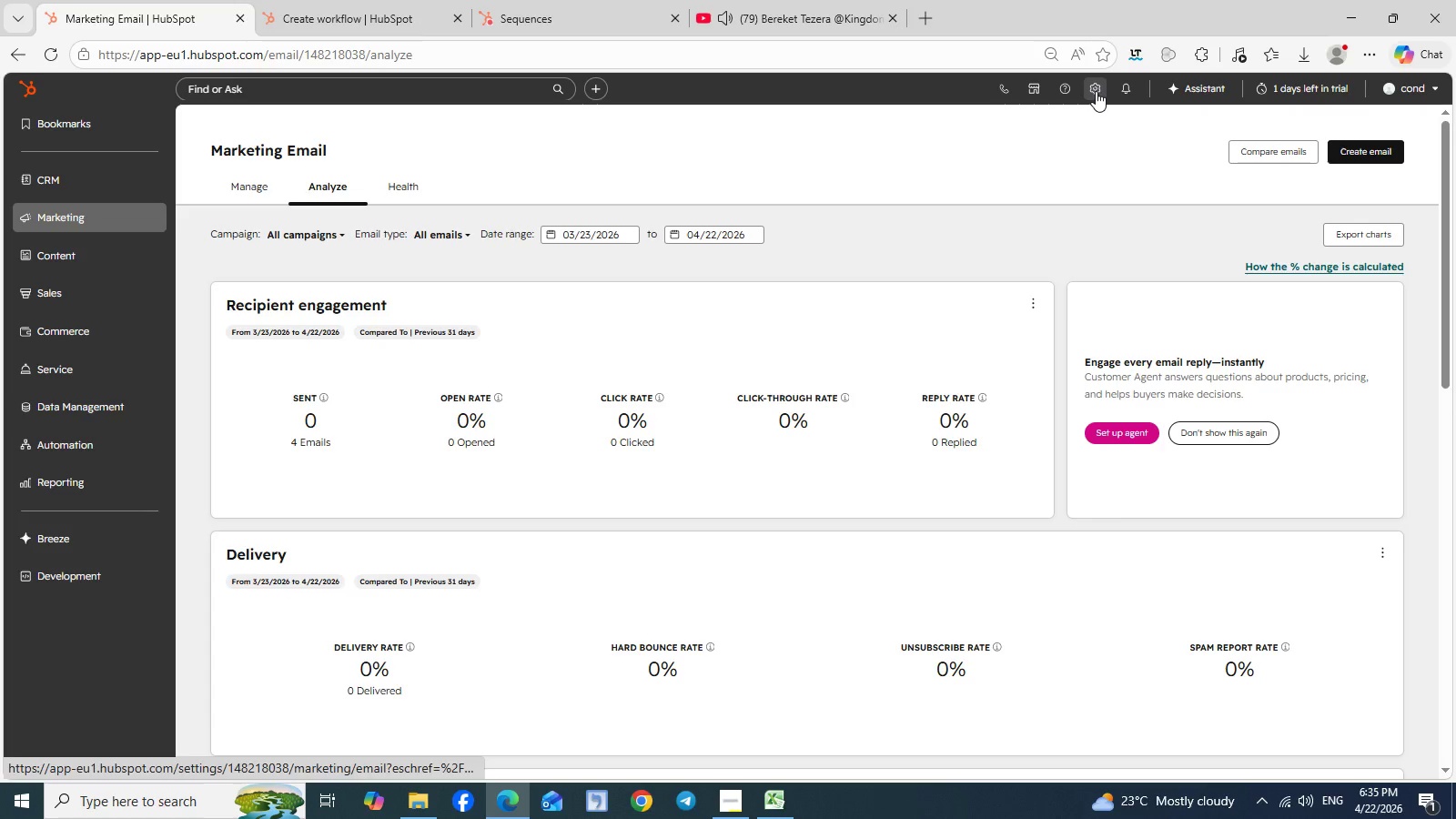 
left_click([1096, 91])
 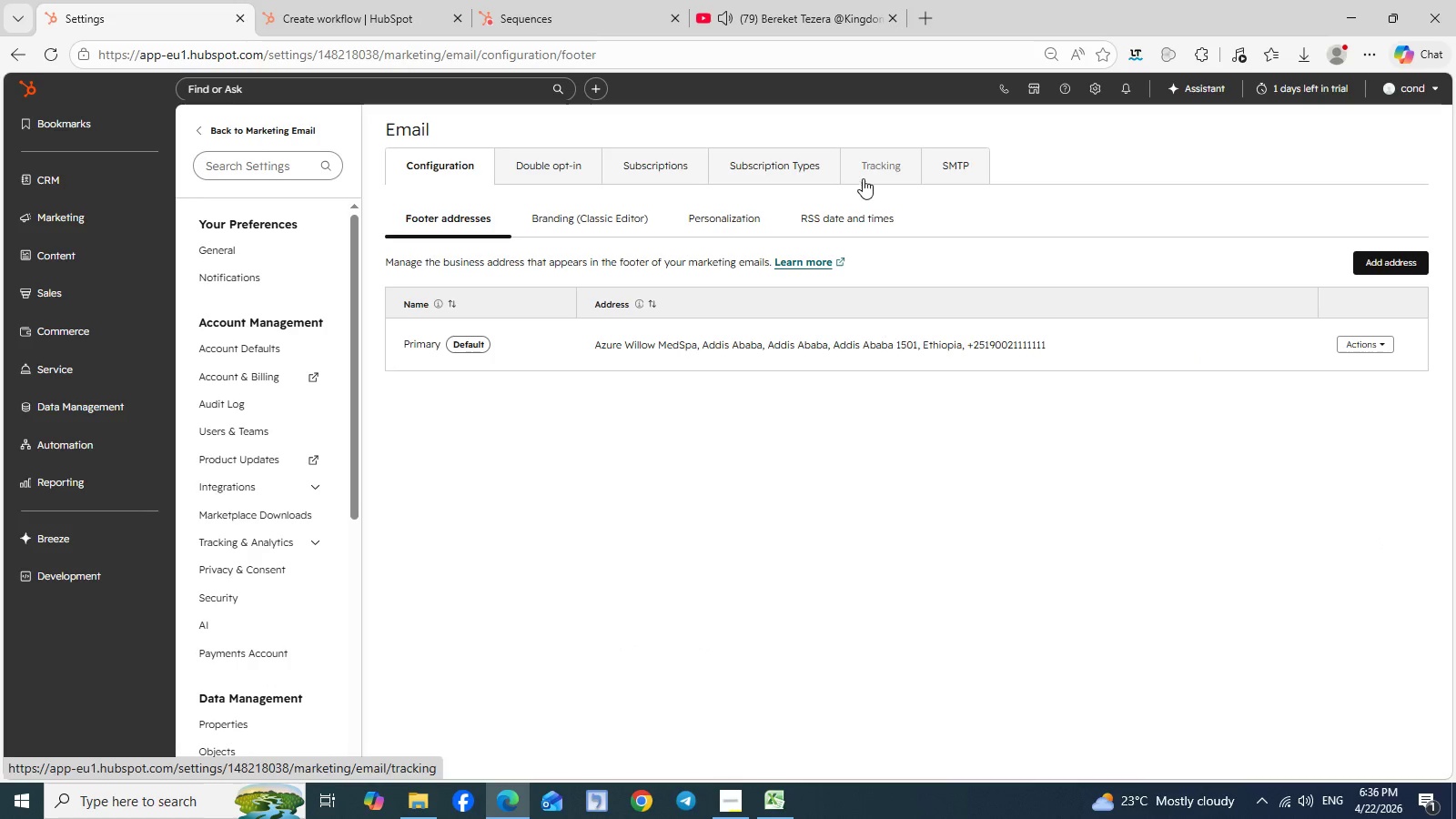 
wait(5.78)
 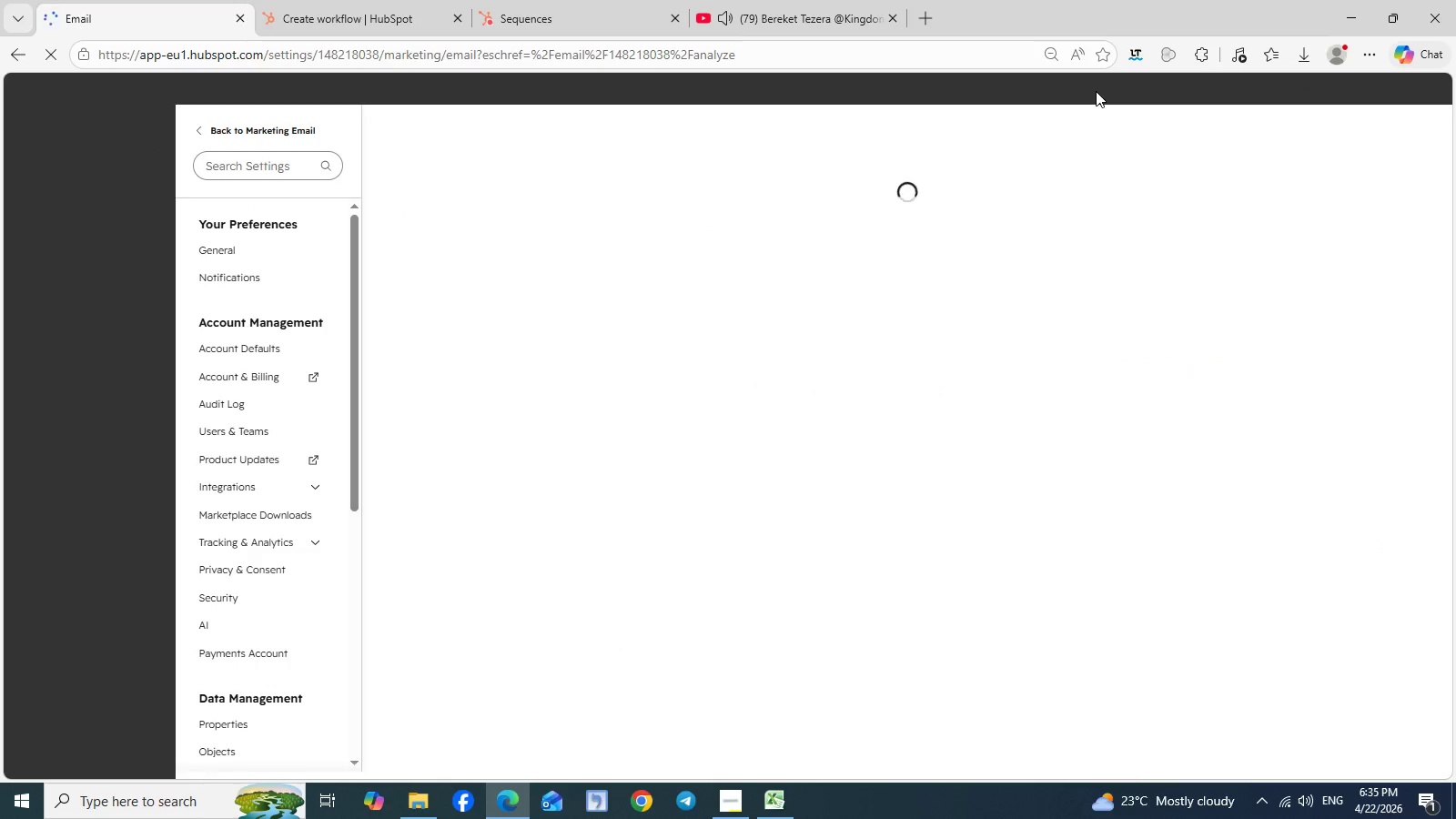 
left_click([879, 168])
 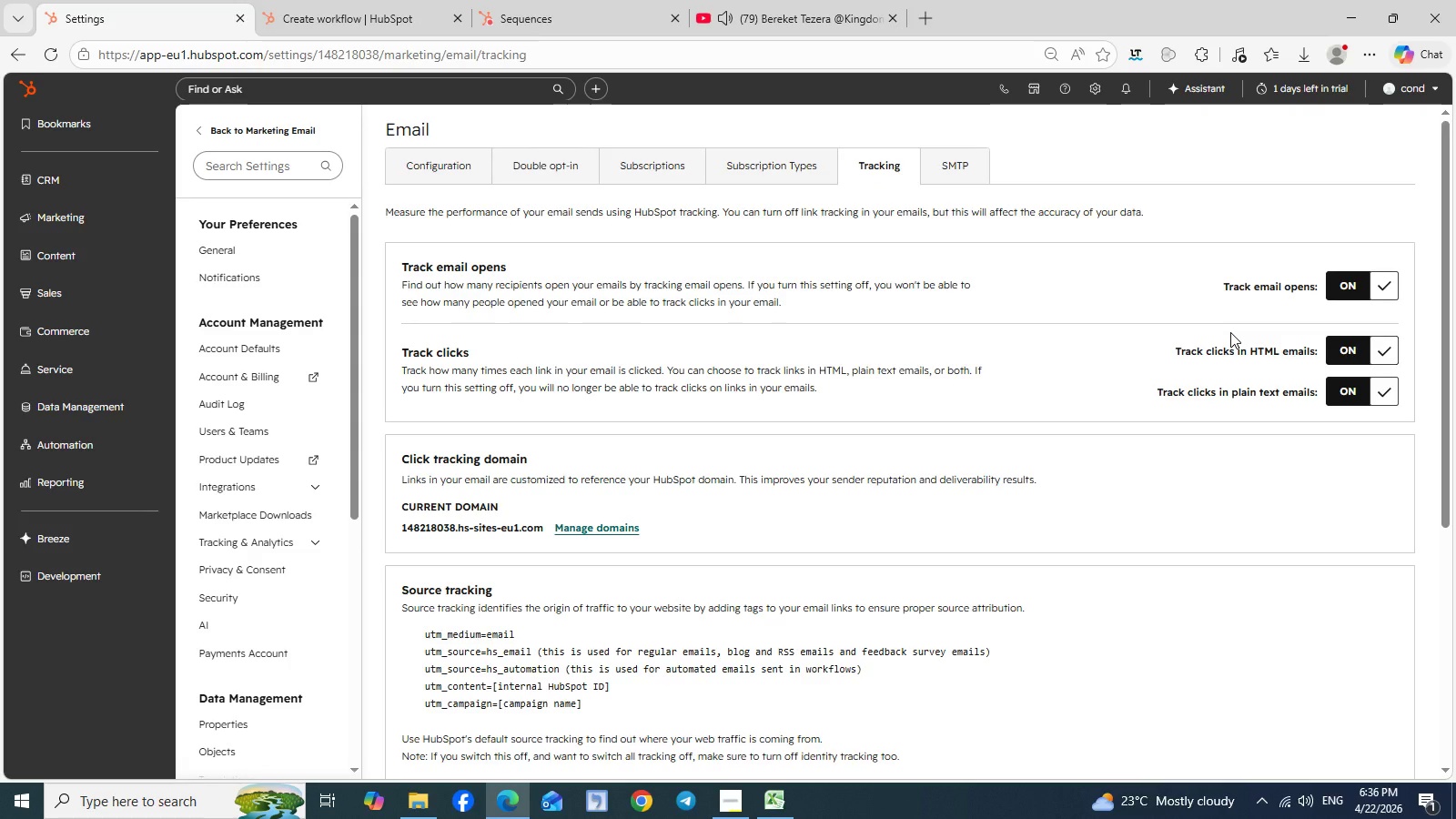 
wait(10.19)
 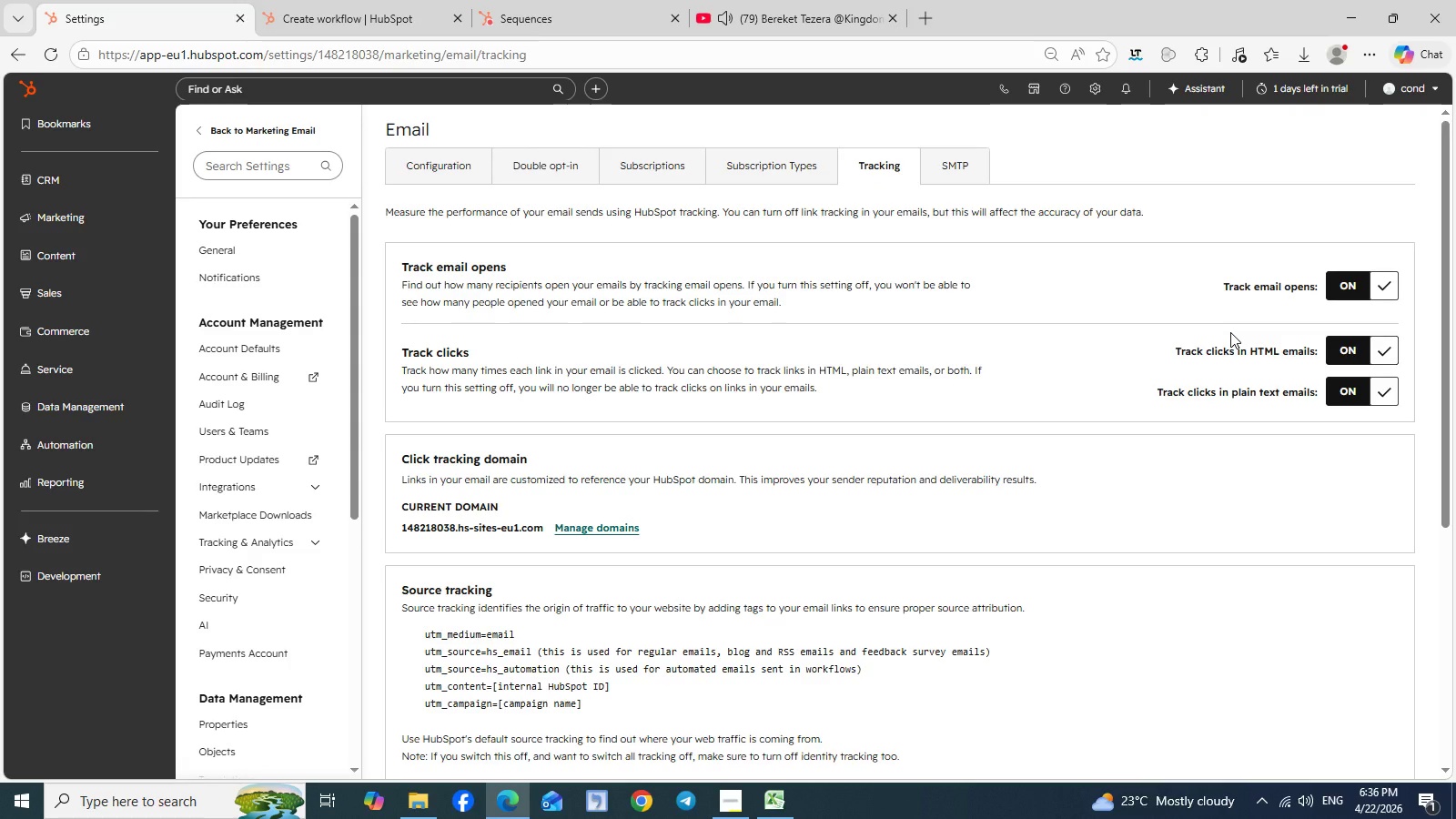 
double_click([1355, 296])
 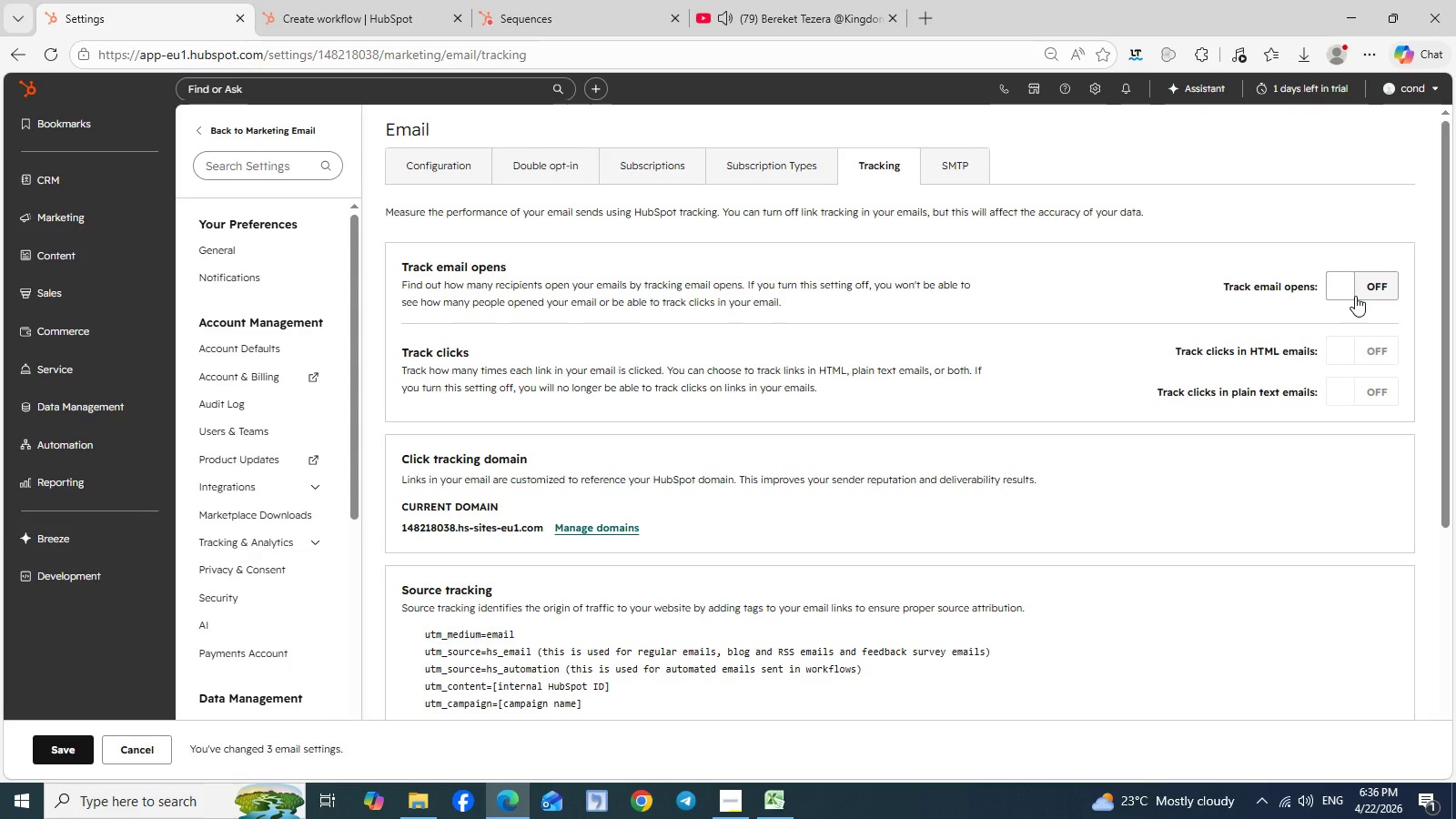 
left_click([1355, 296])
 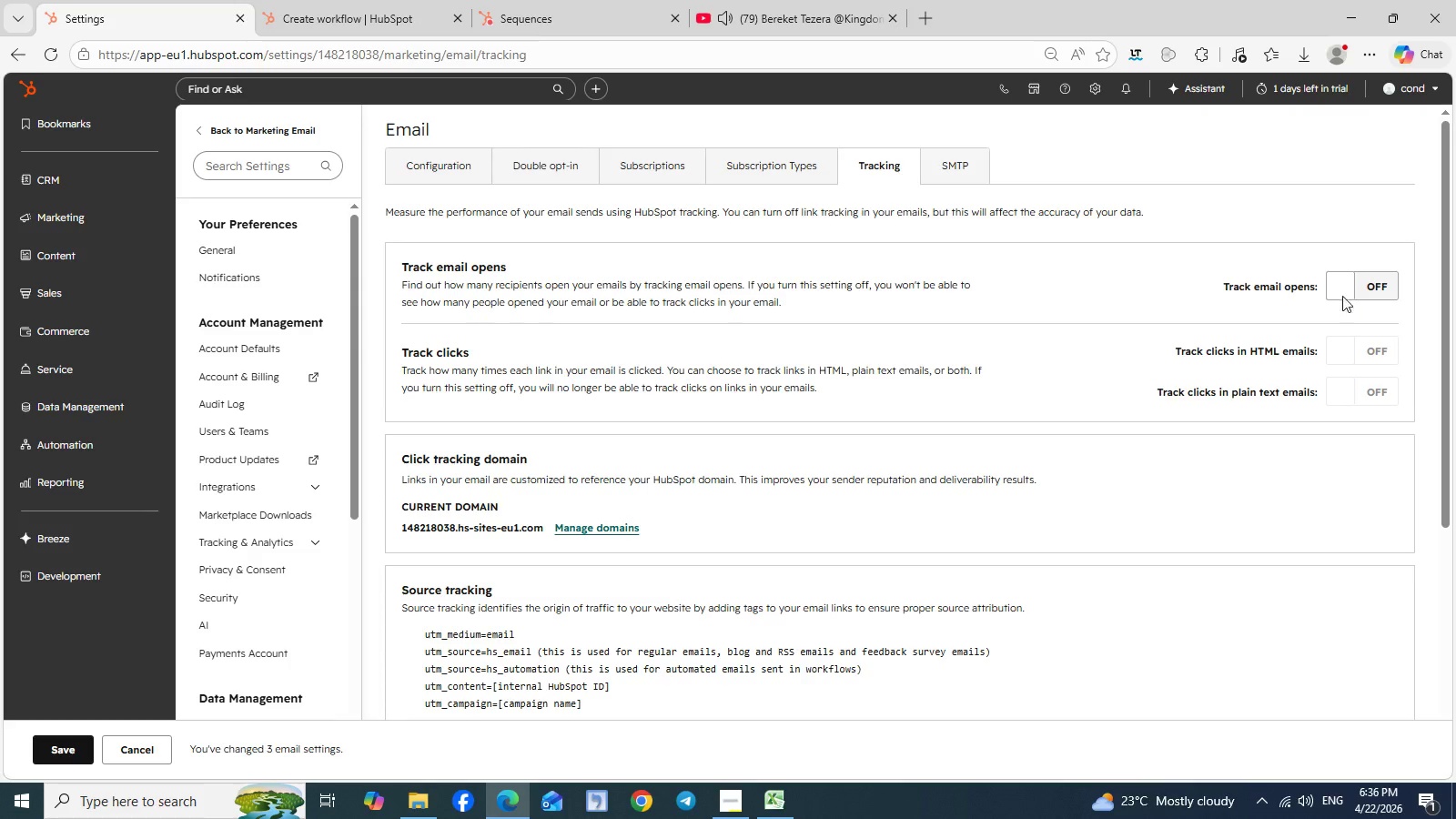 
left_click([1342, 296])
 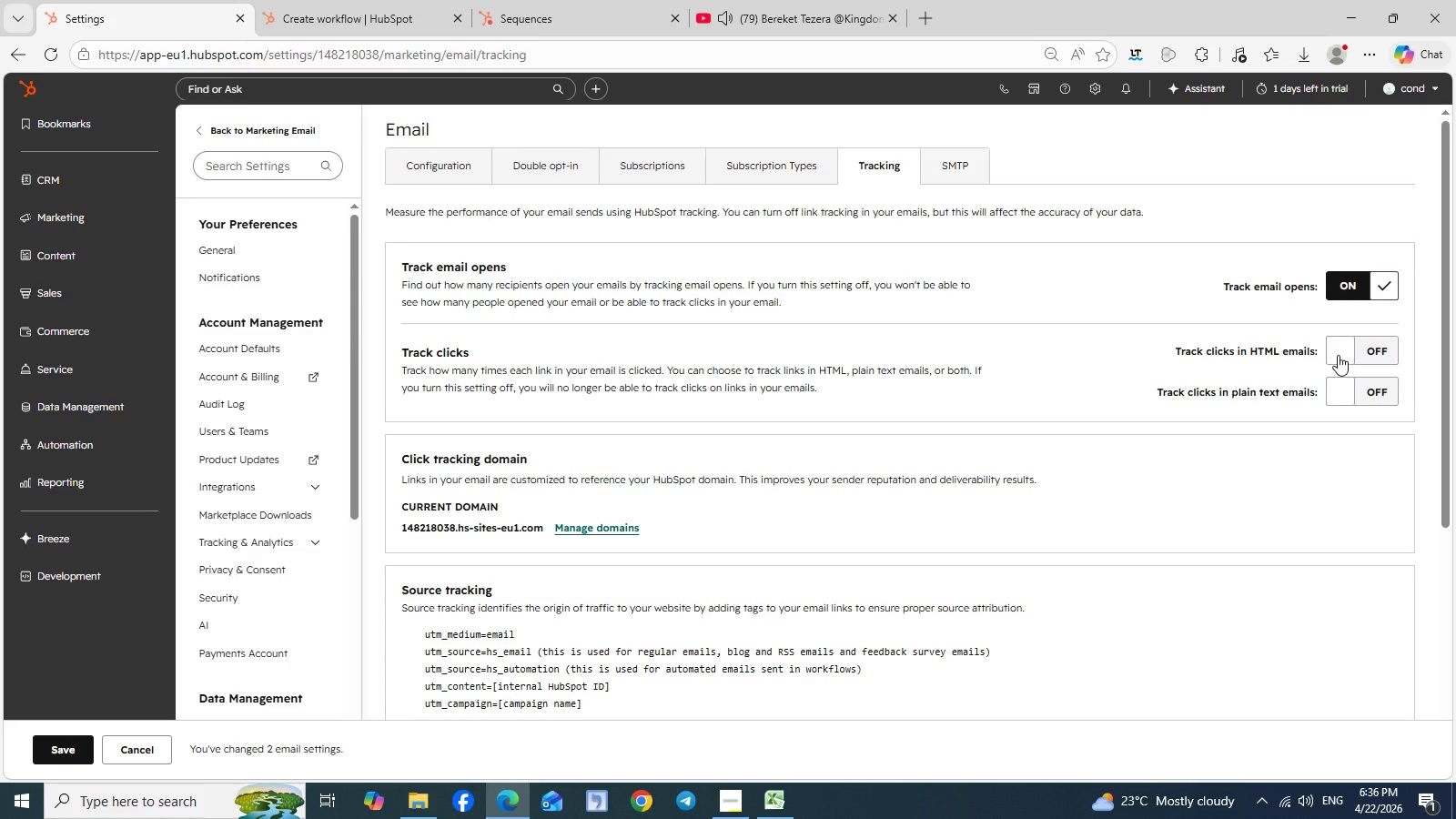 
wait(11.0)
 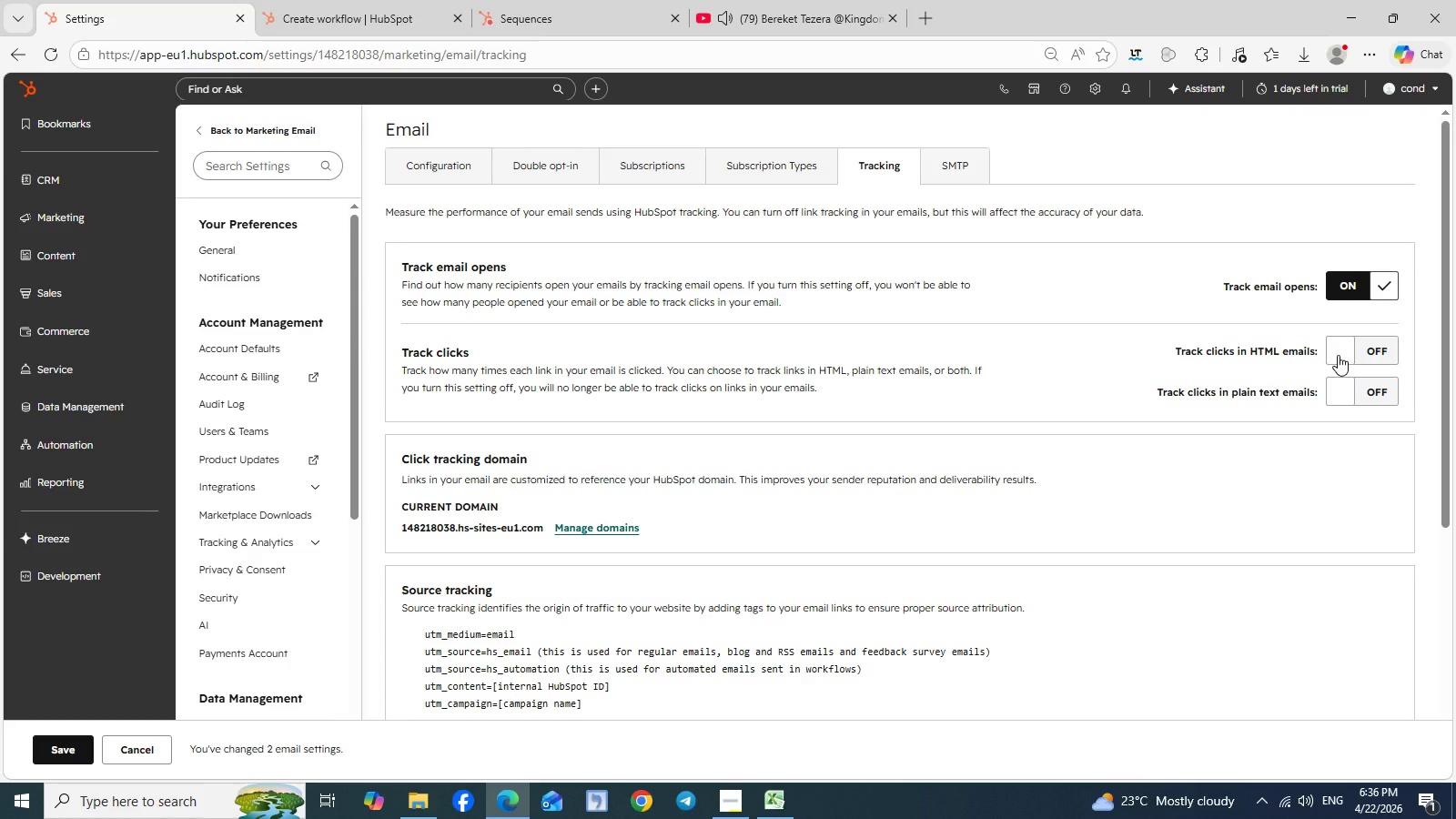 
left_click([1343, 358])
 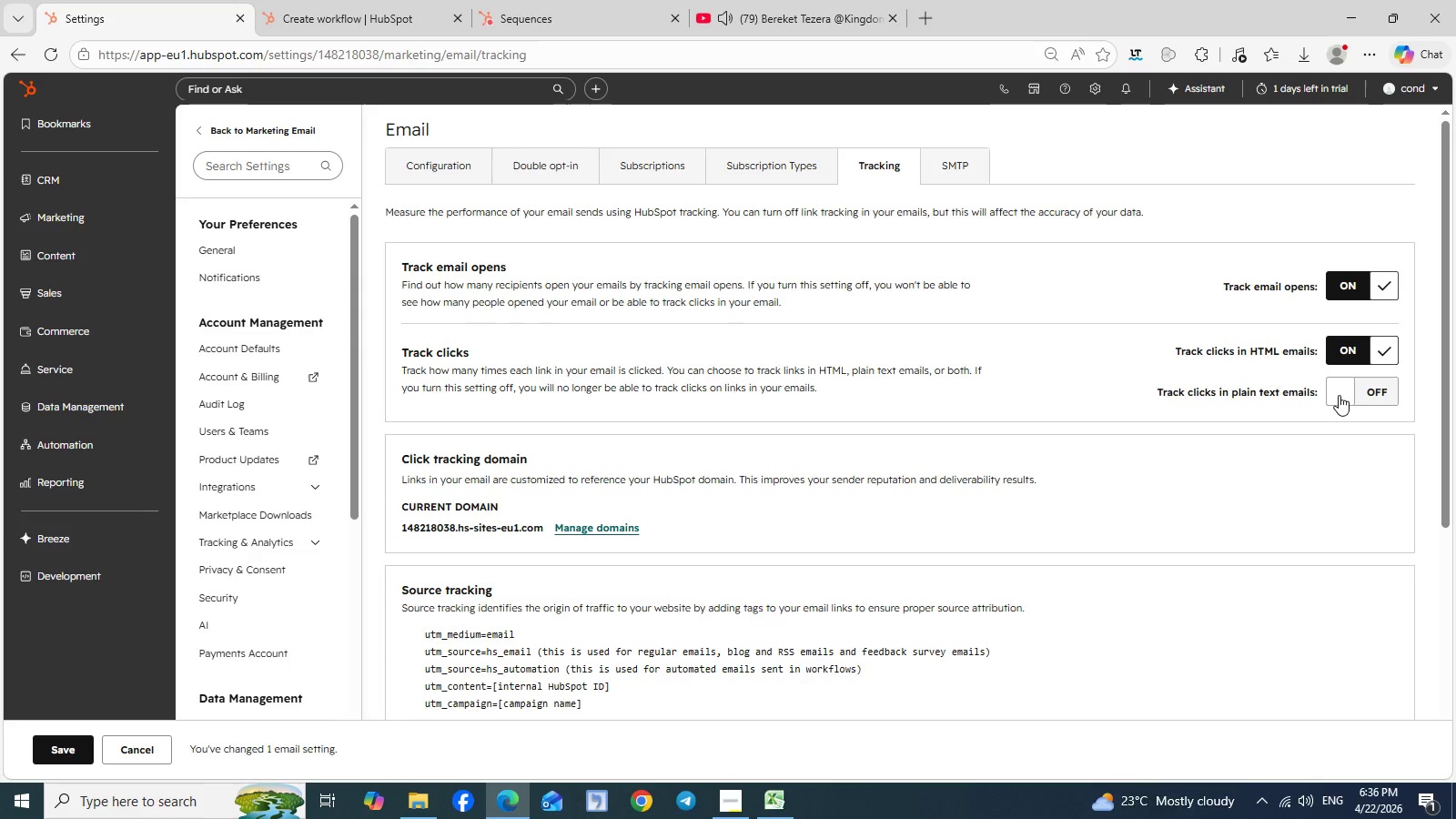 
left_click([1339, 395])
 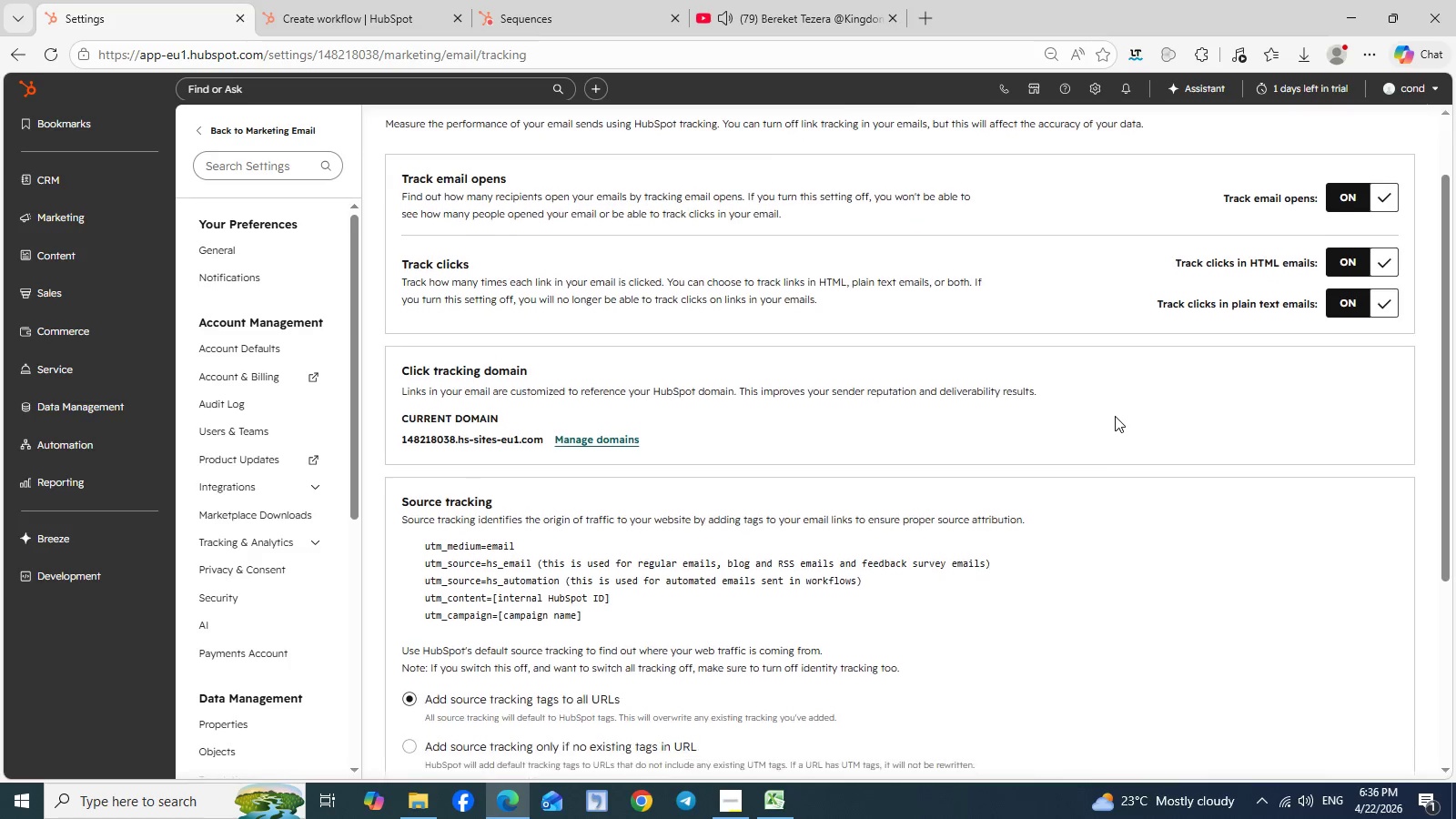 
scroll: coordinate [1115, 416], scroll_direction: none, amount: 0.0
 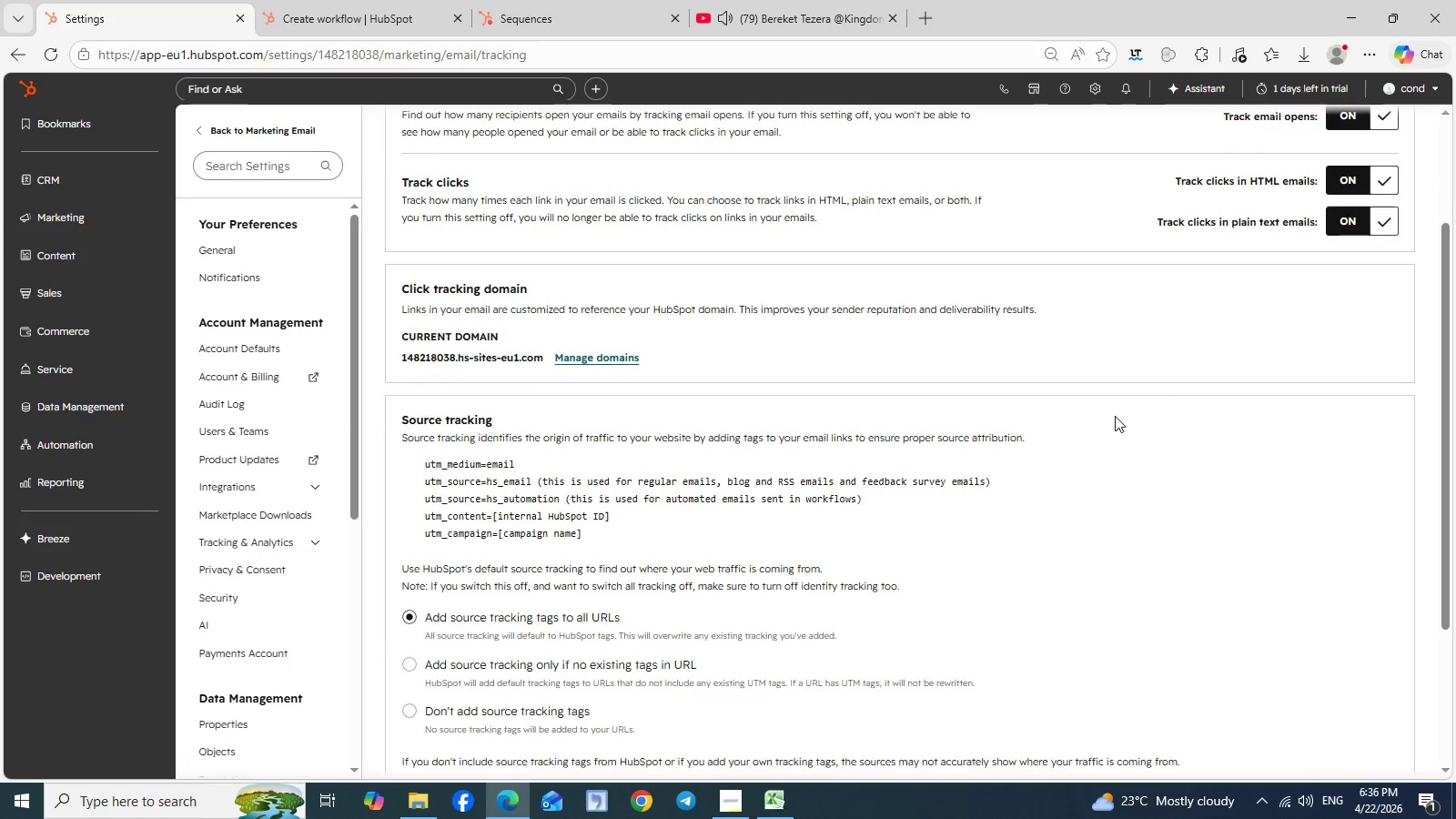 
scroll: coordinate [1115, 416], scroll_direction: down, amount: 2.0
 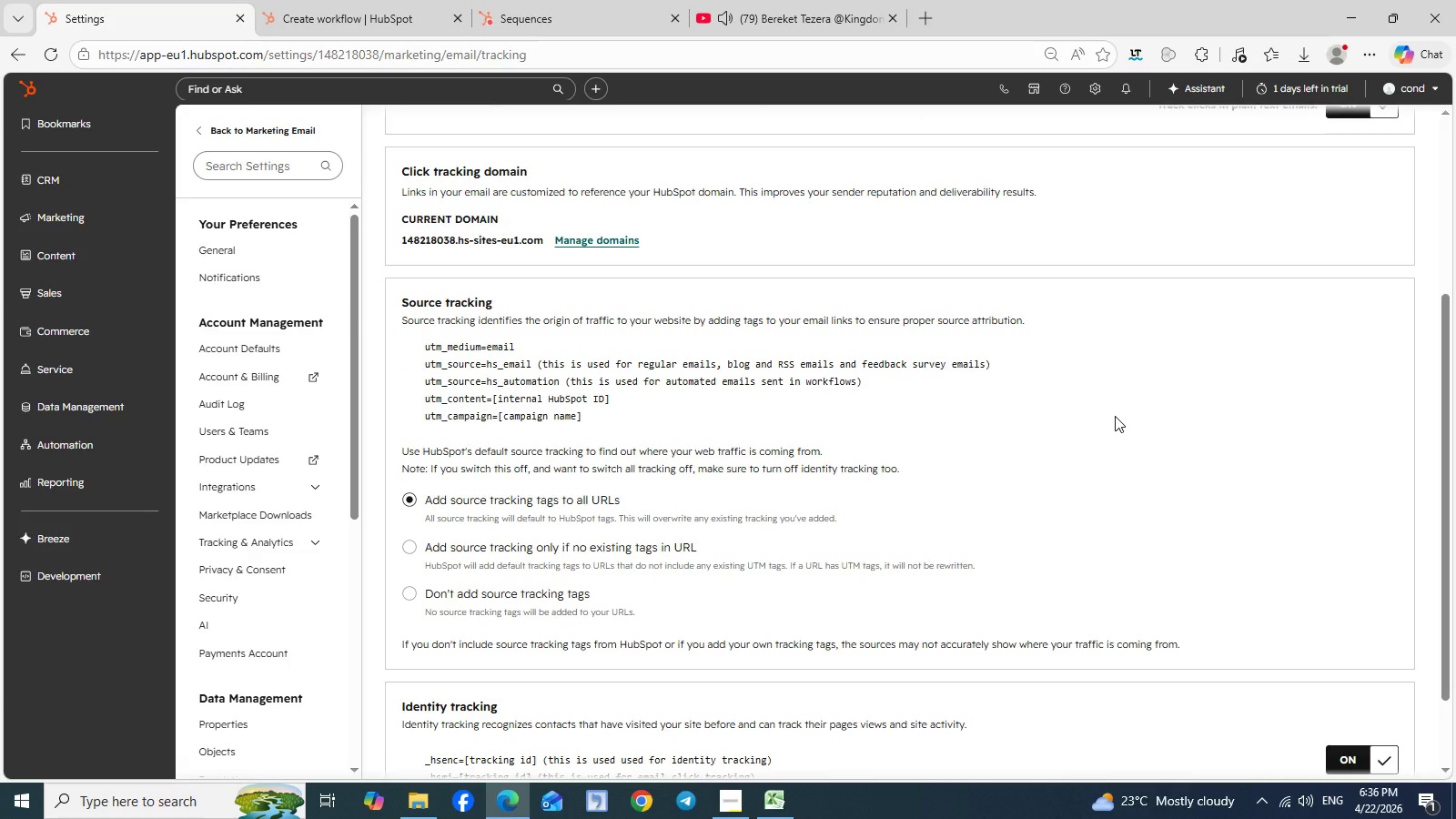 
wait(5.21)
 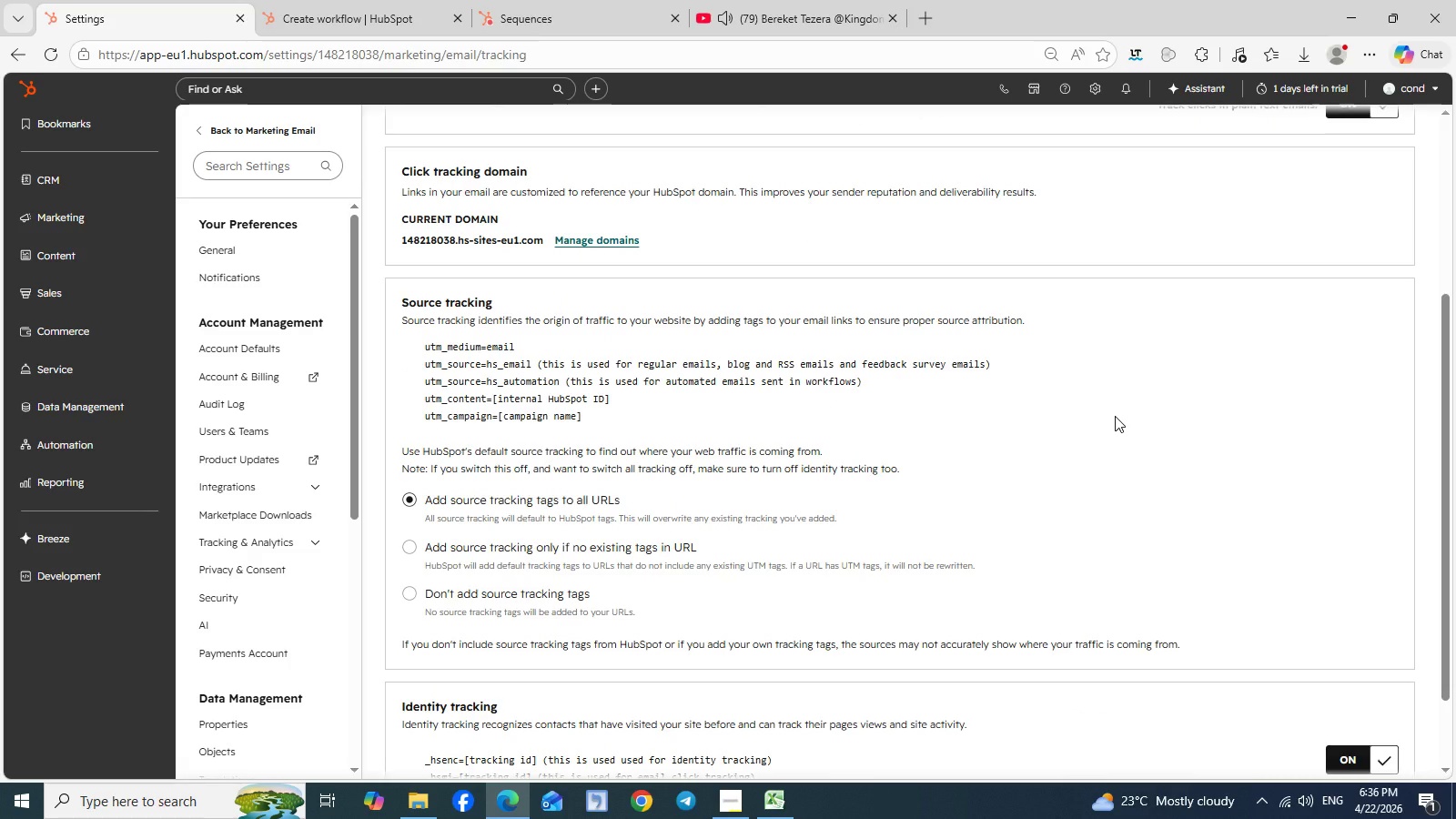 
scroll: coordinate [1115, 416], scroll_direction: down, amount: 2.0
 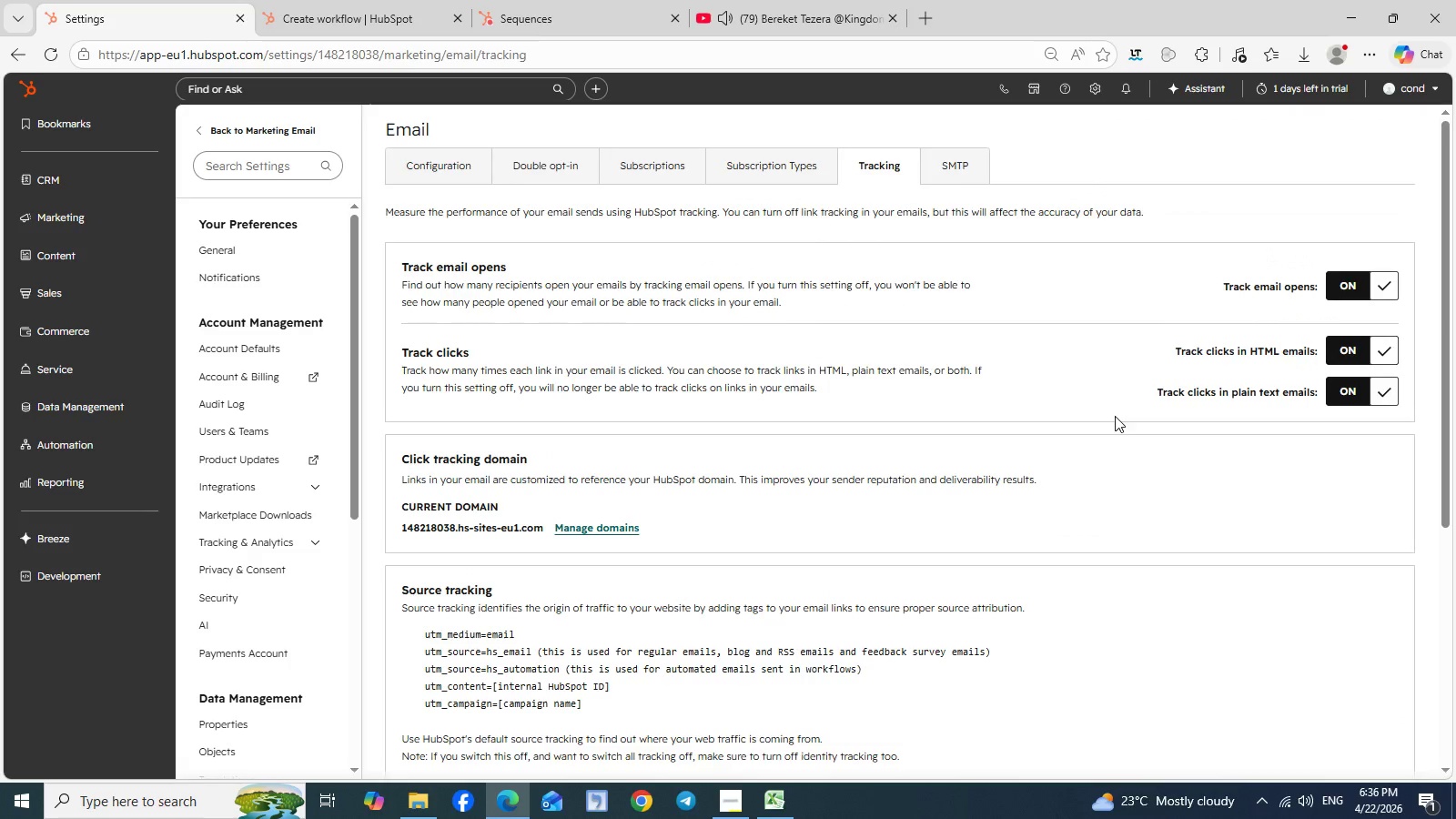 
scroll: coordinate [1115, 416], scroll_direction: up, amount: 8.0
 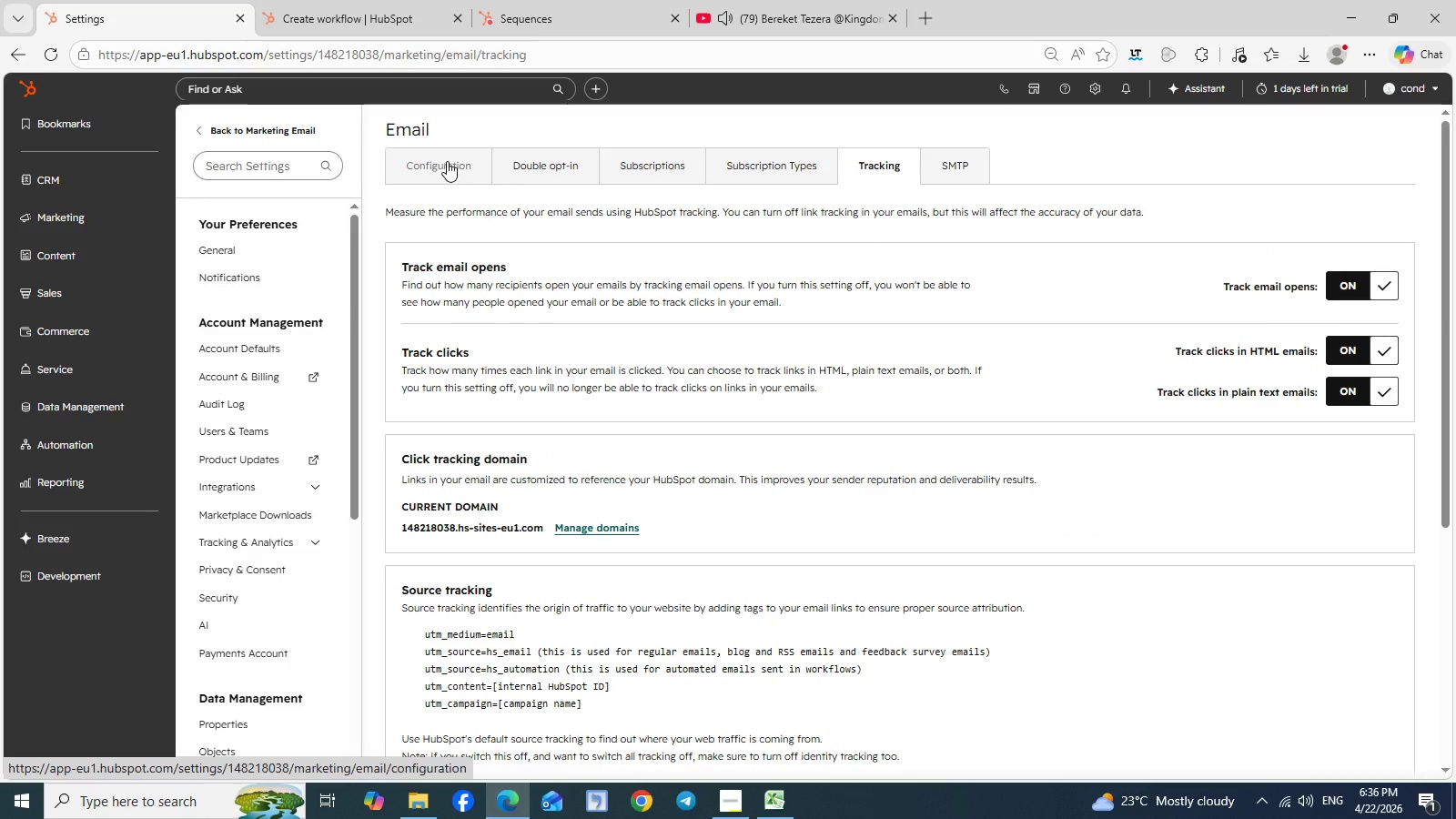 
left_click([447, 161])
 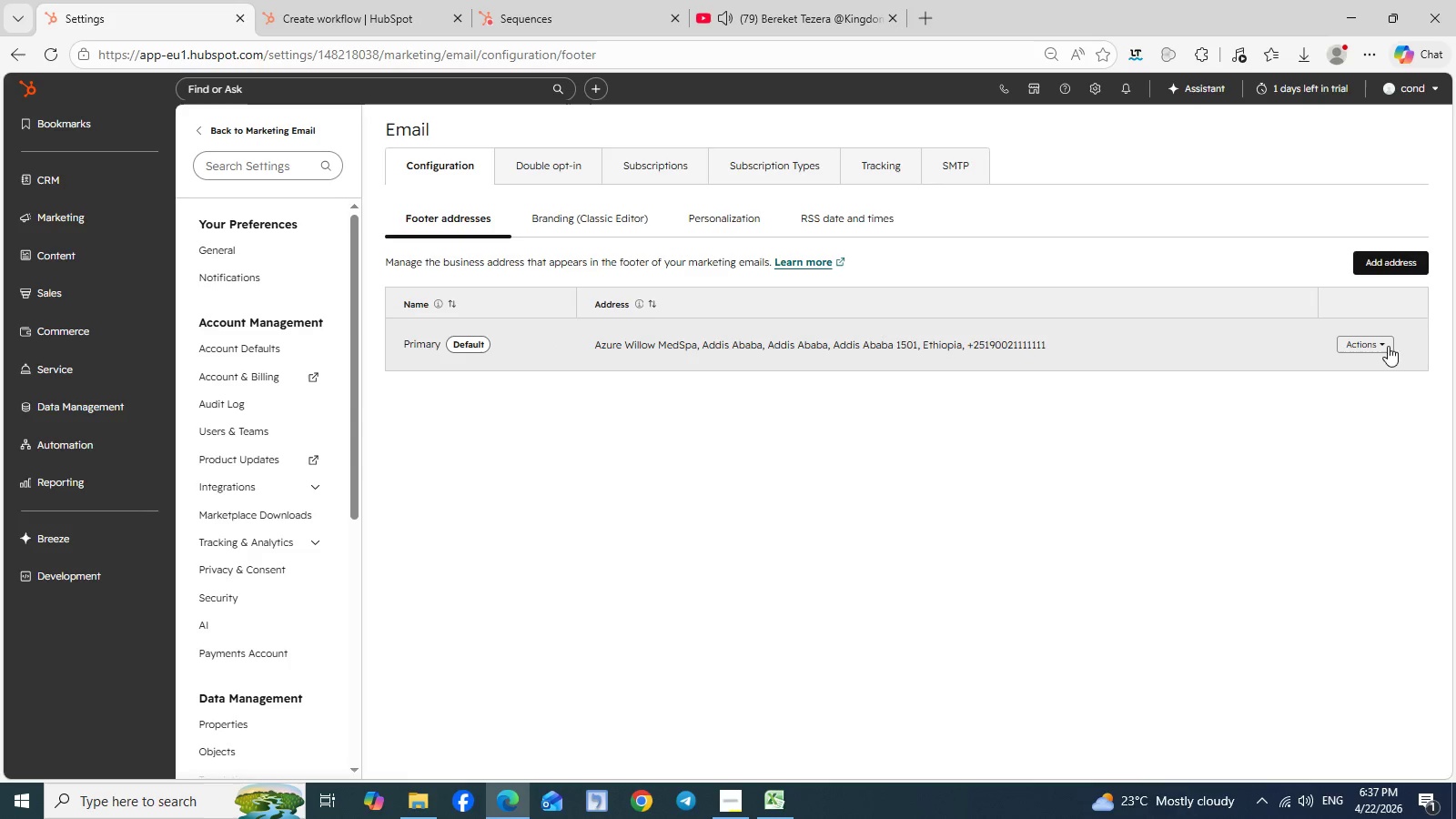 
wait(7.28)
 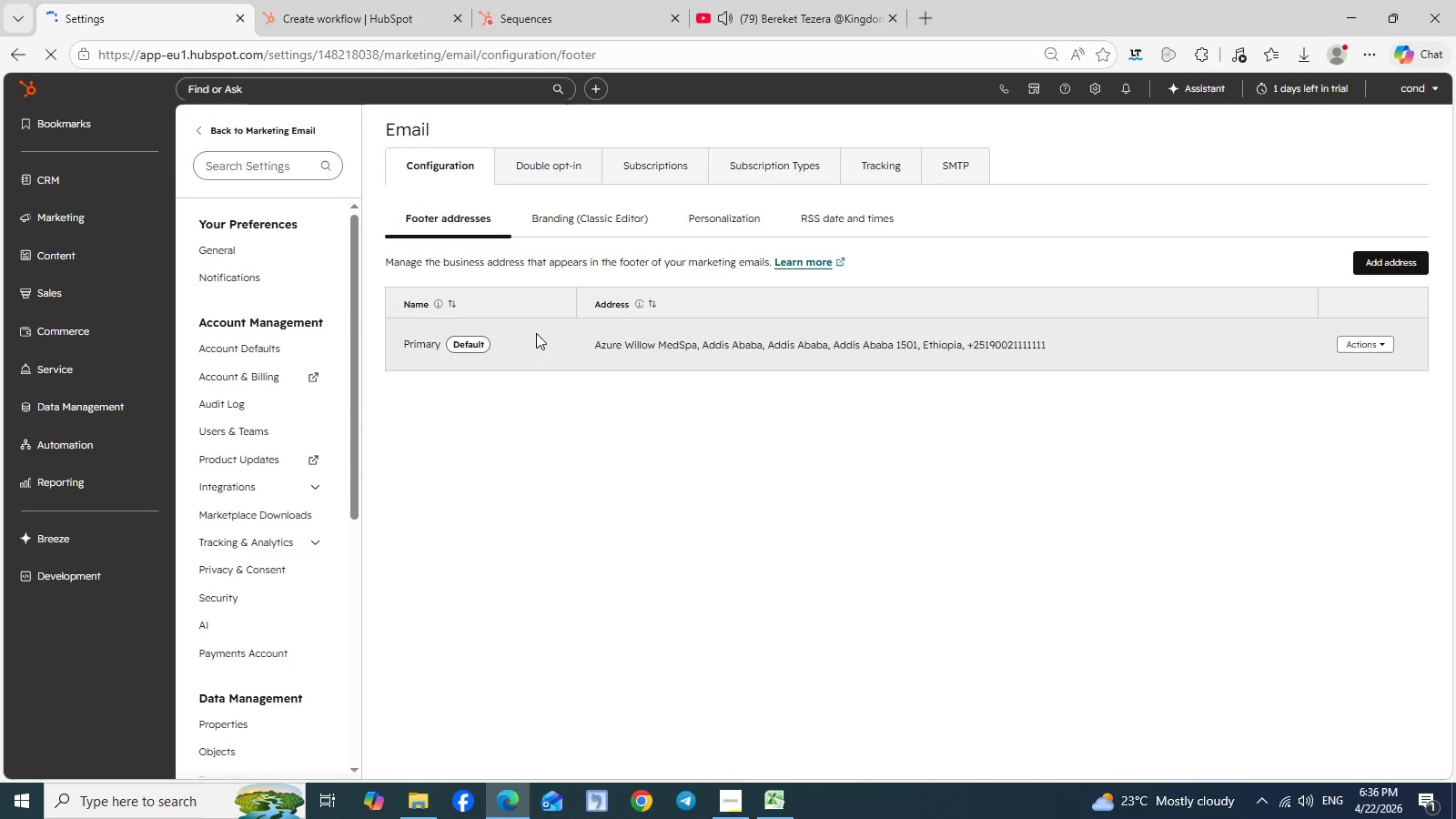 
left_click([1383, 346])
 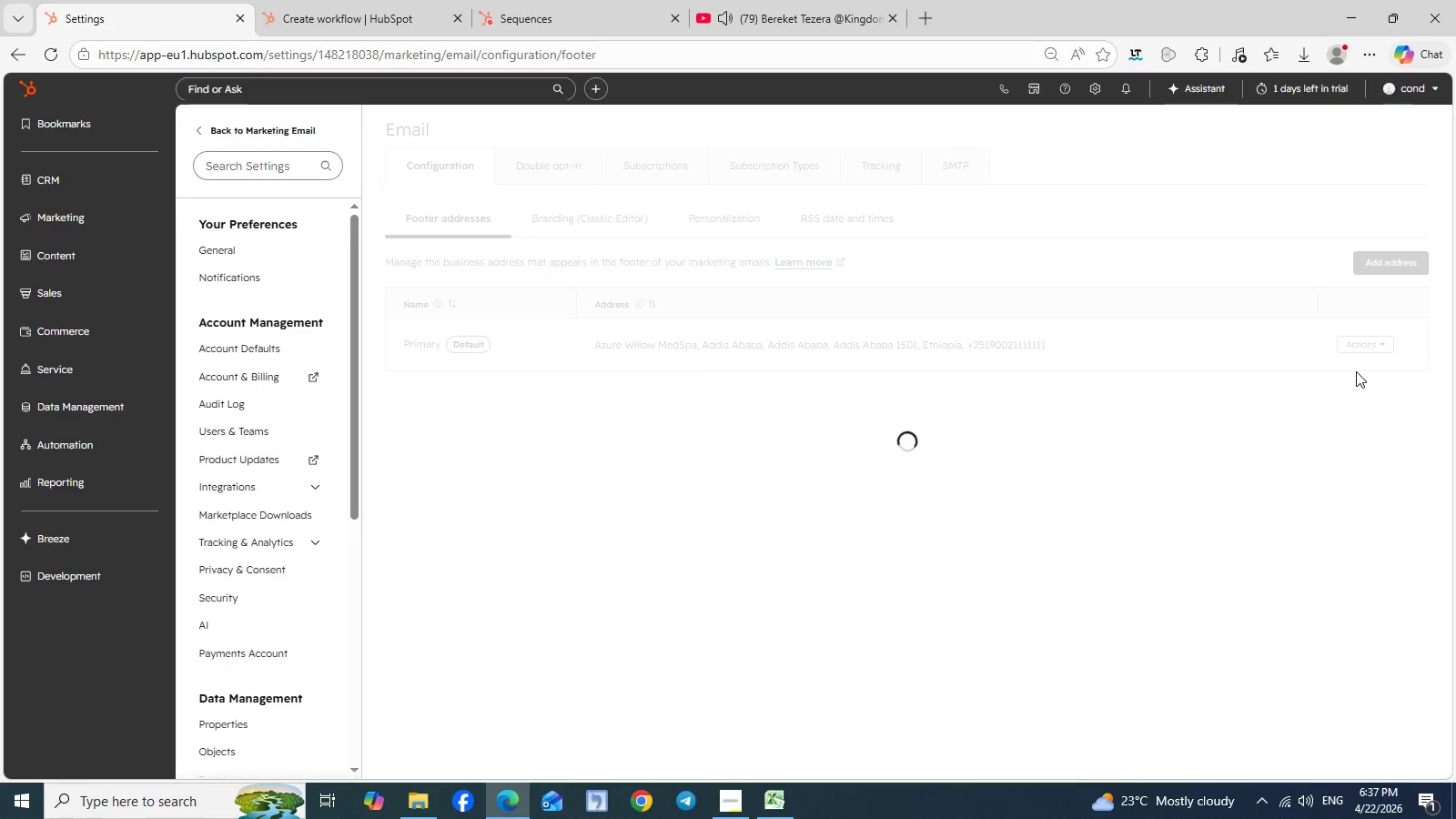 
left_click([1356, 371])
 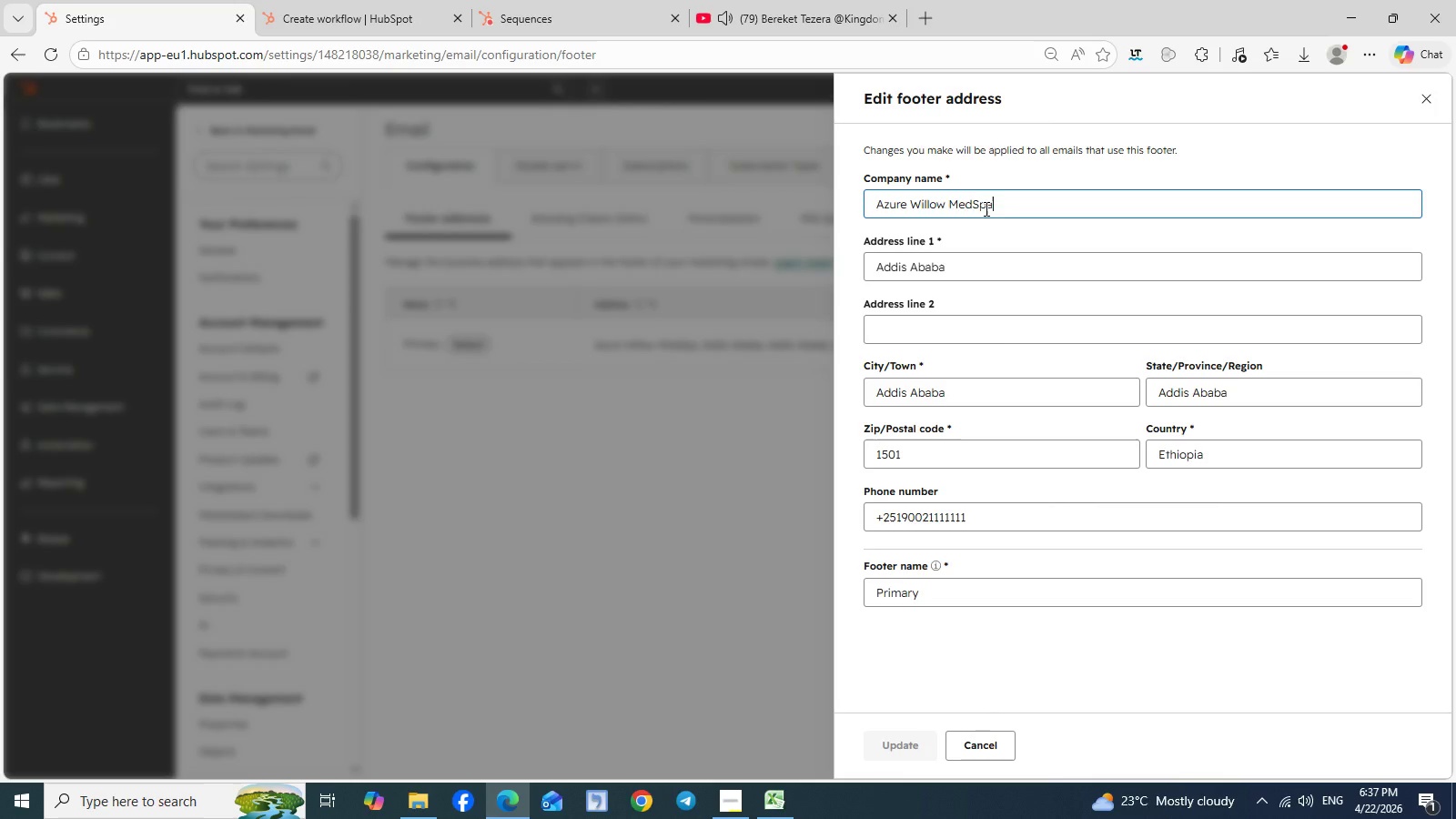 
left_click_drag(start_coordinate=[1000, 210], to_coordinate=[866, 227])
 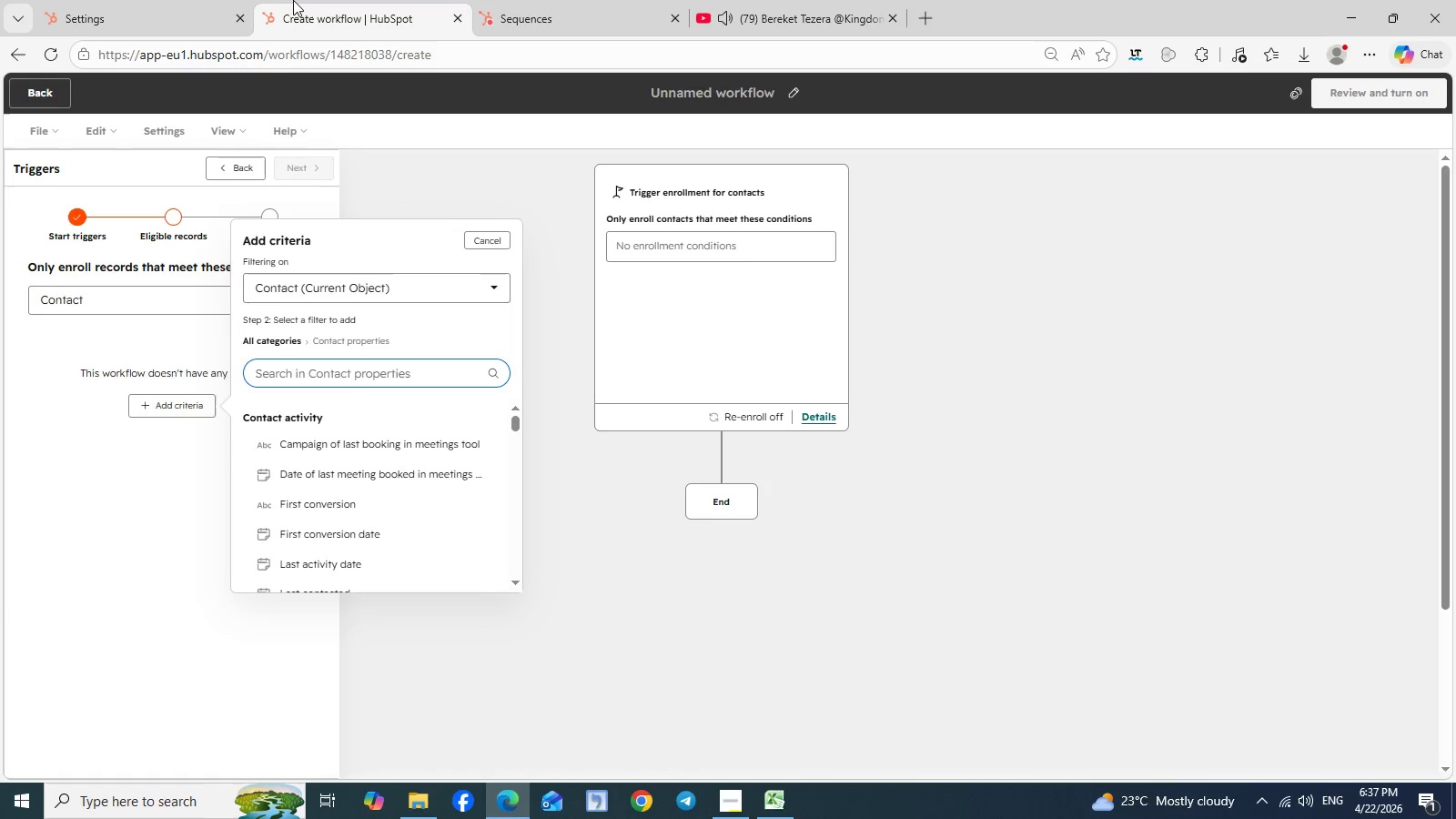 
left_click([293, 0])
 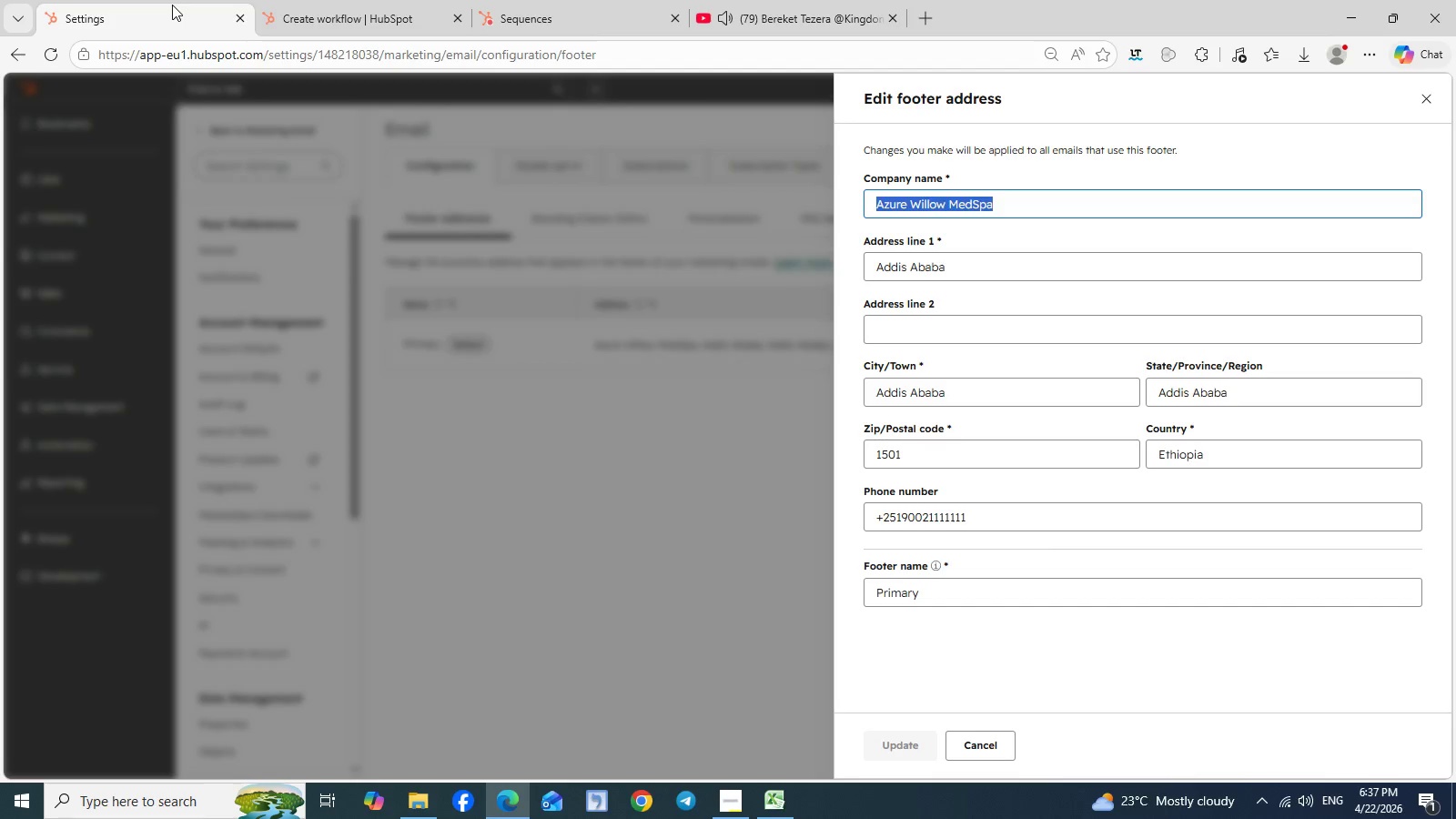 
left_click([172, 5])
 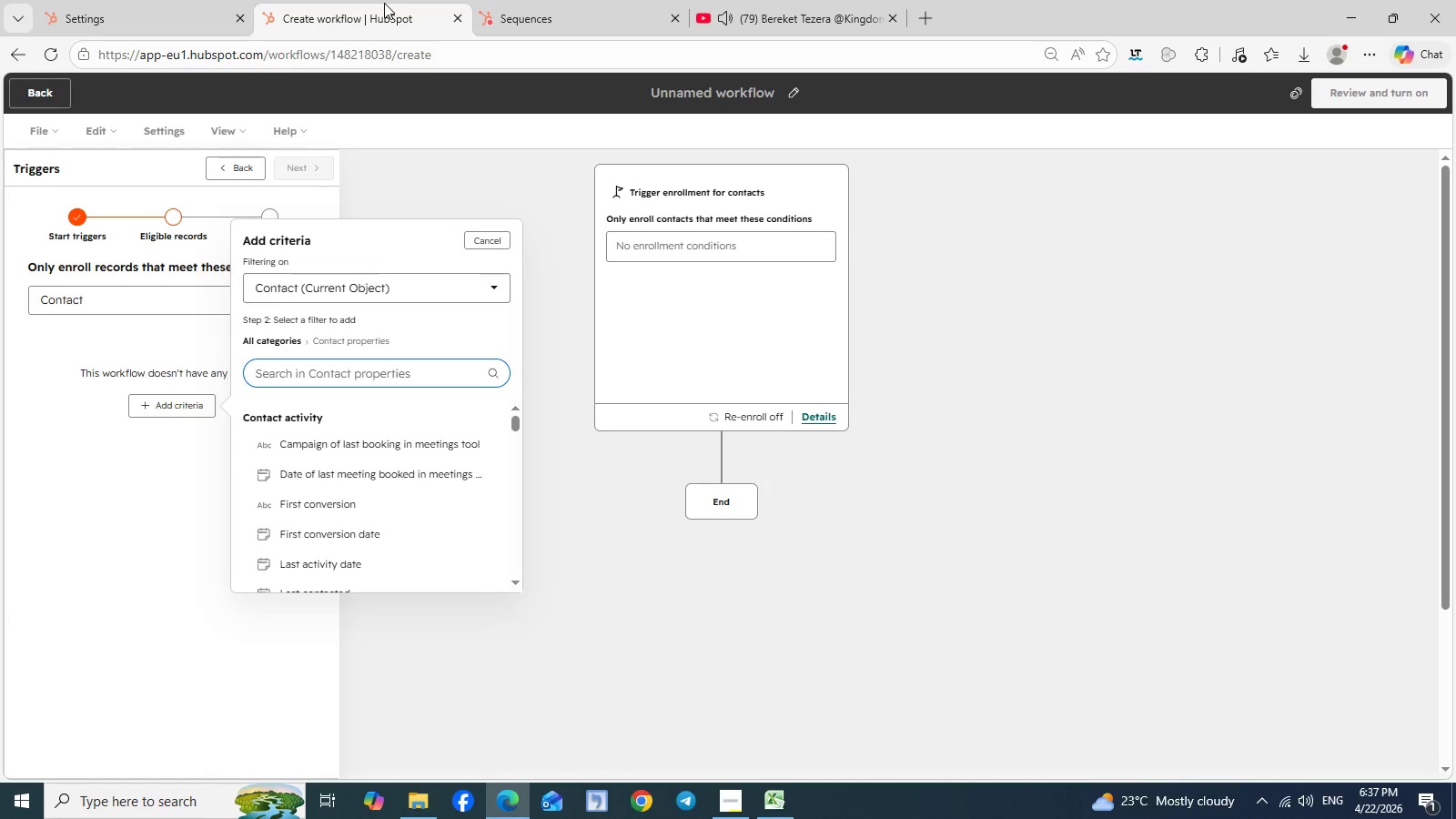 
left_click([384, 3])
 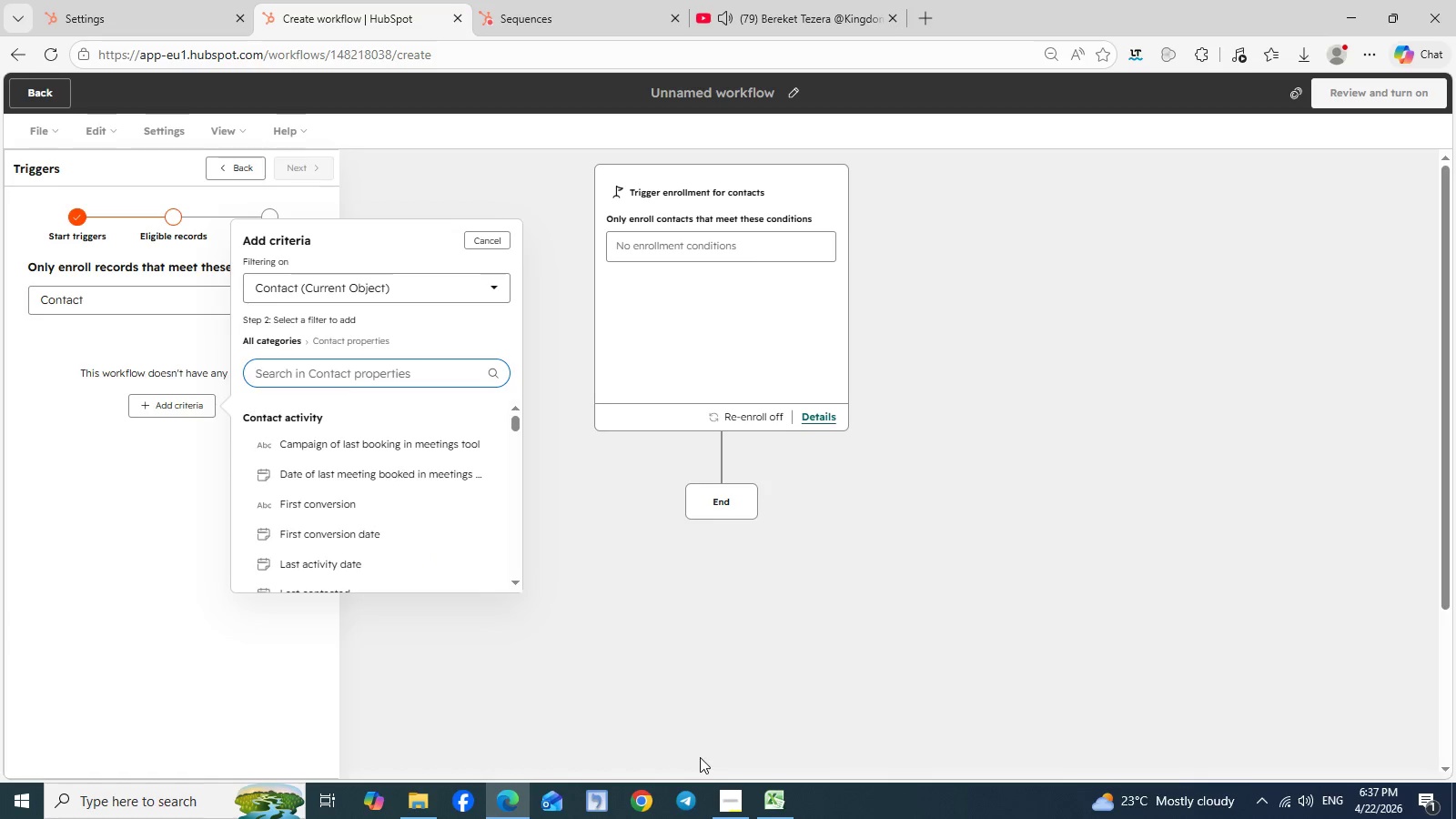 
wait(6.56)
 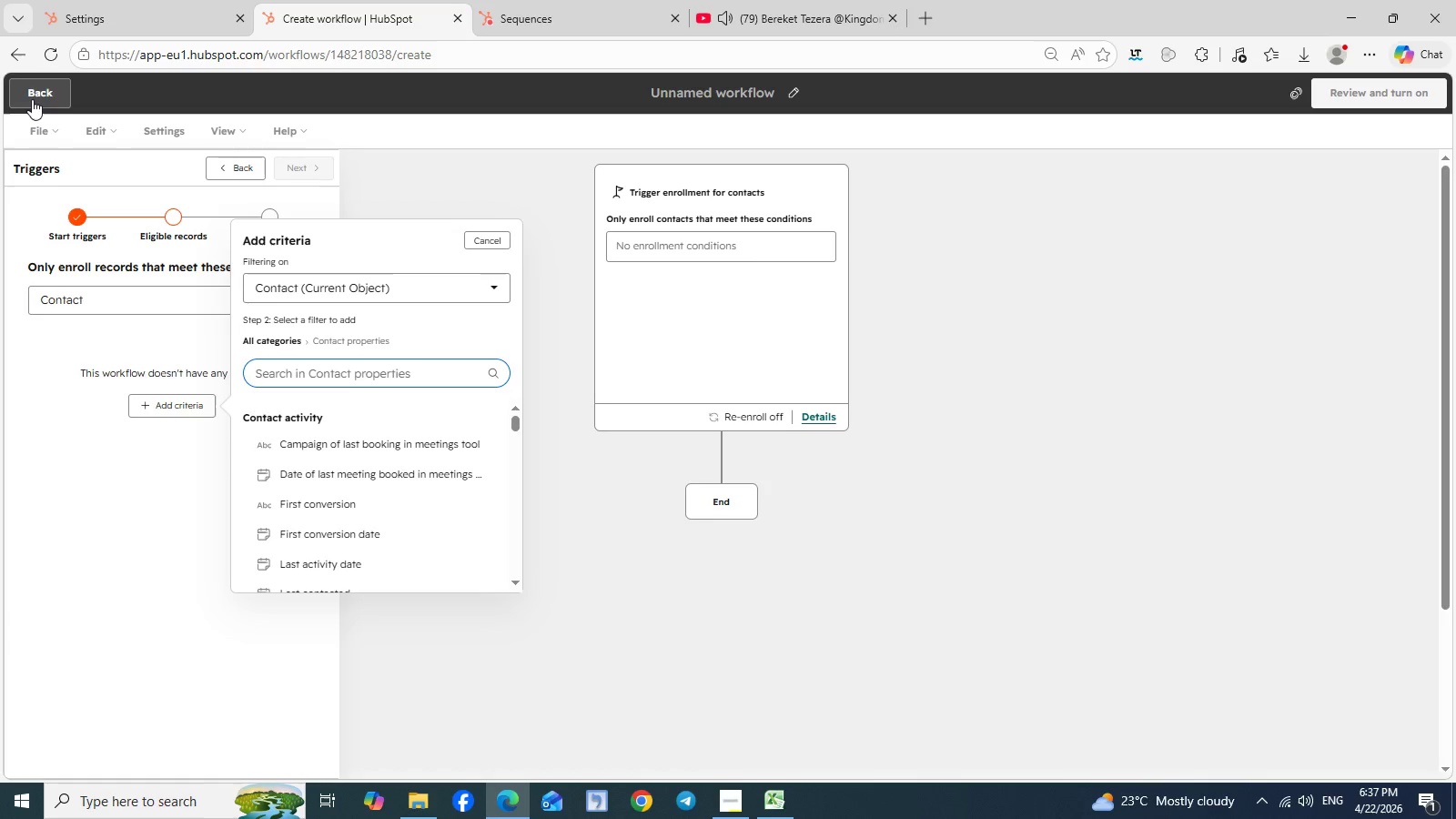 
left_click([729, 810])